 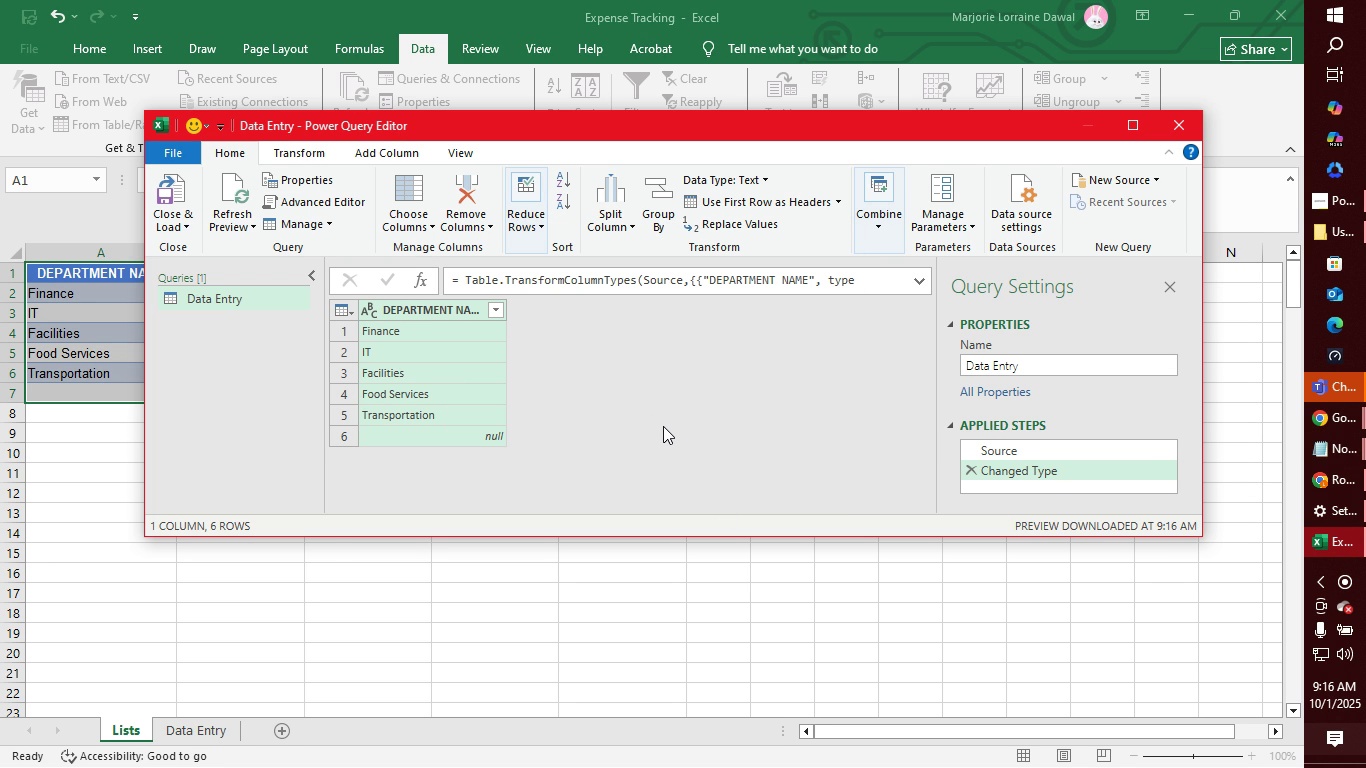 
left_click([837, 202])
 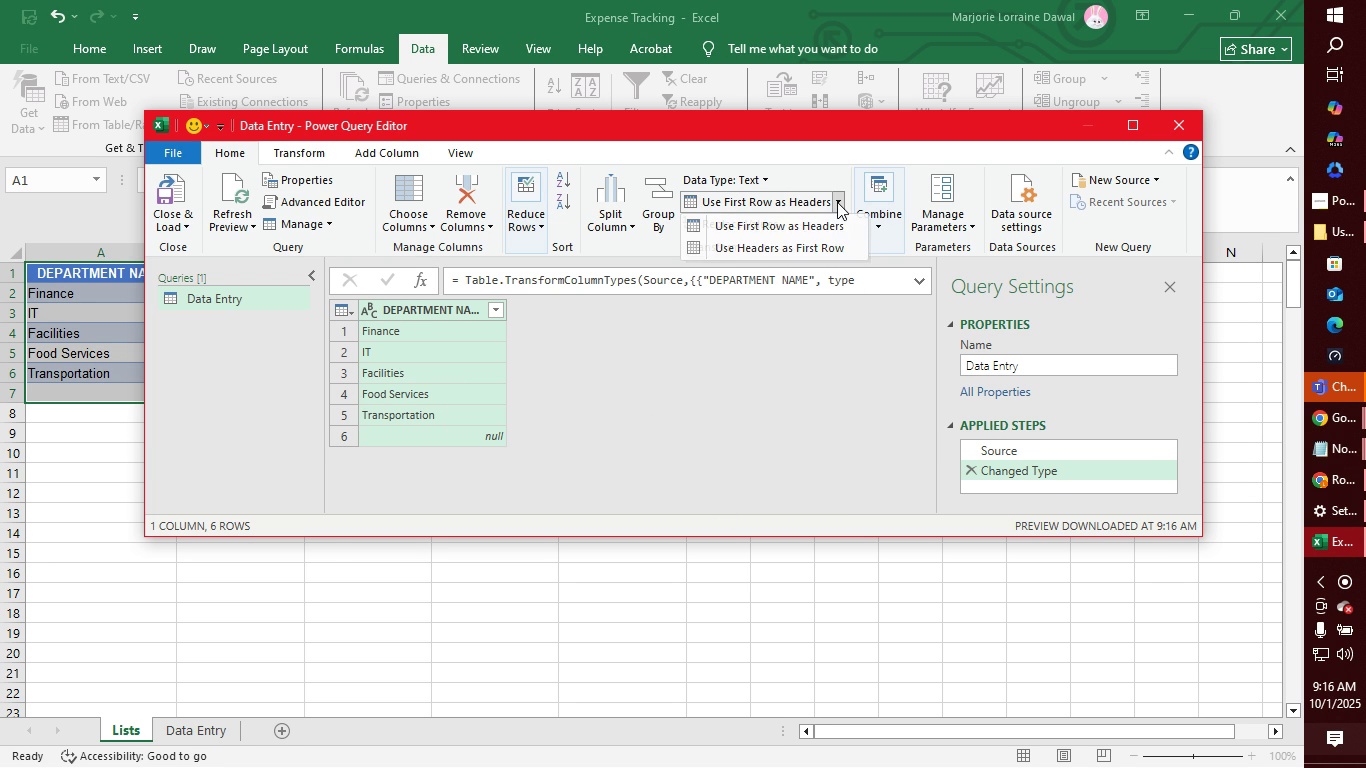 
left_click([837, 202])
 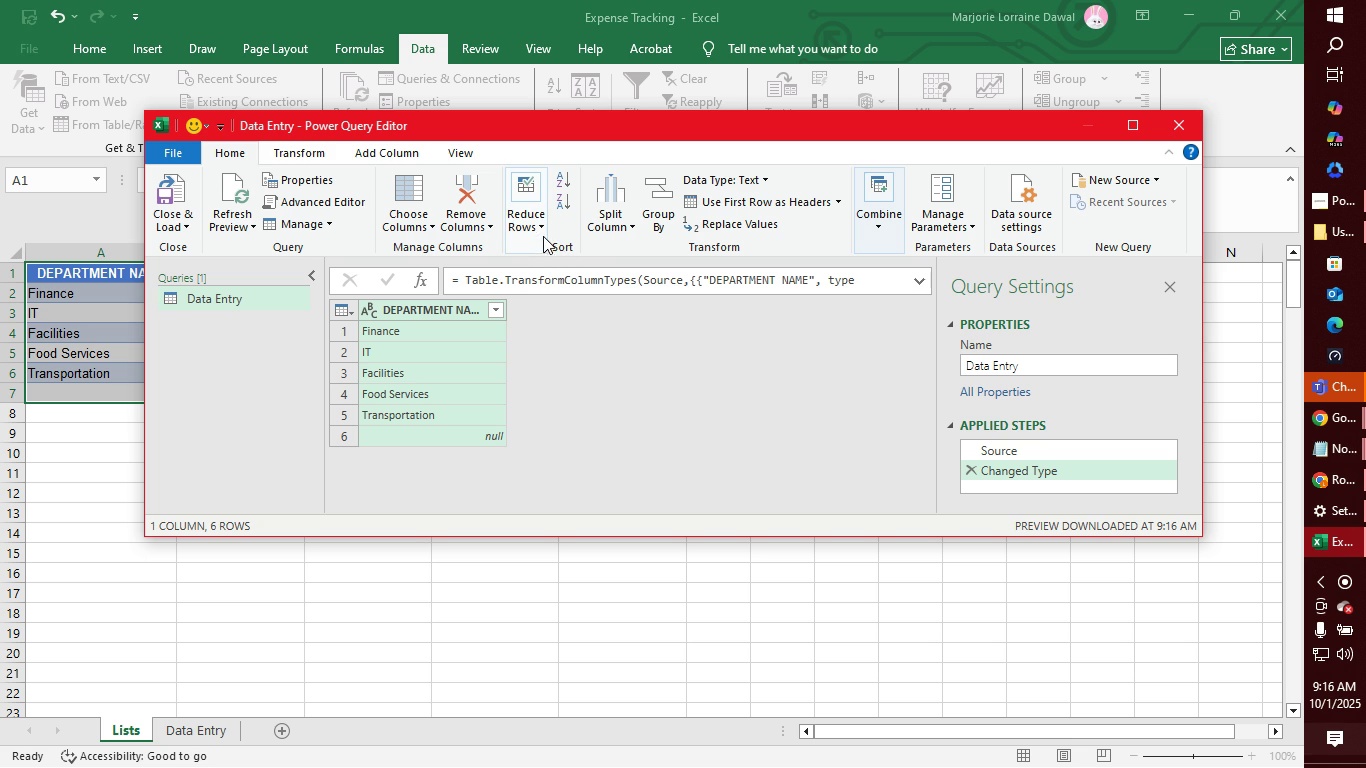 
wait(9.8)
 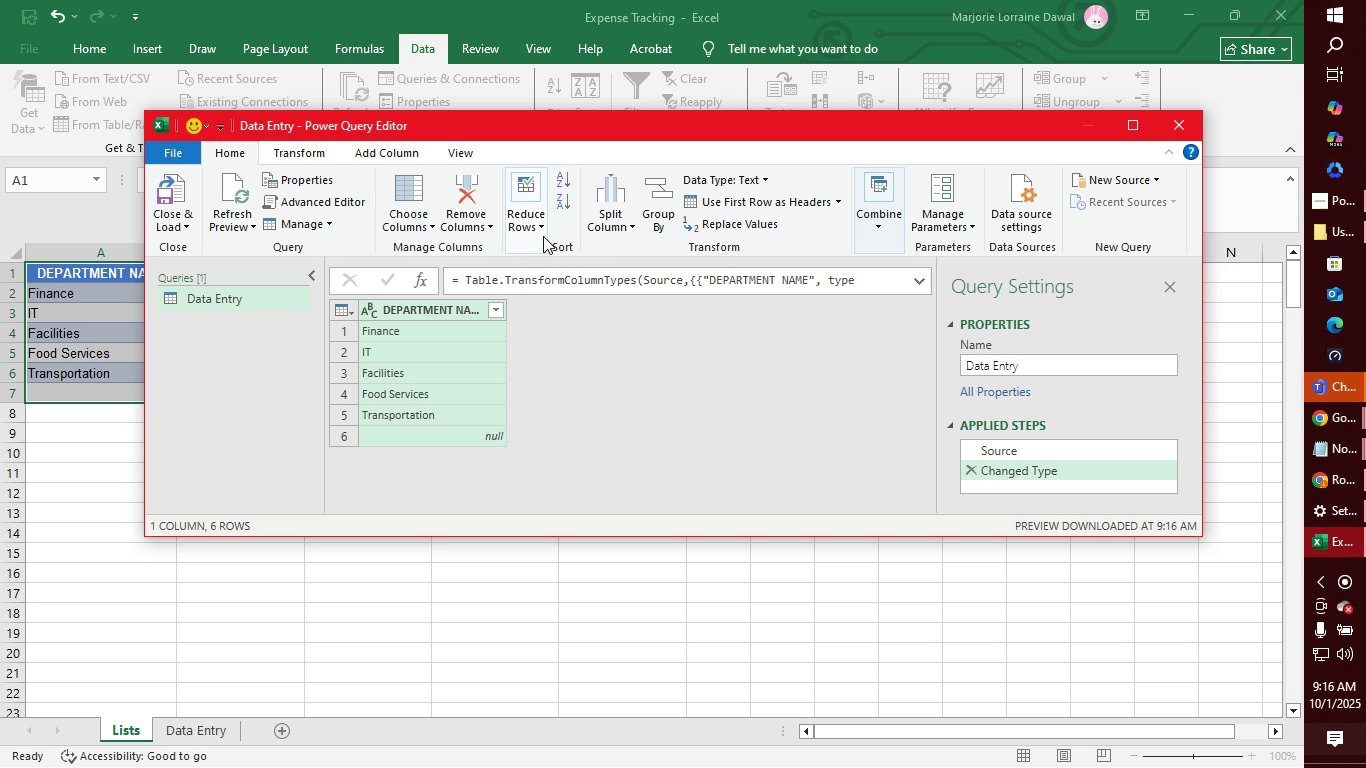 
left_click([181, 220])
 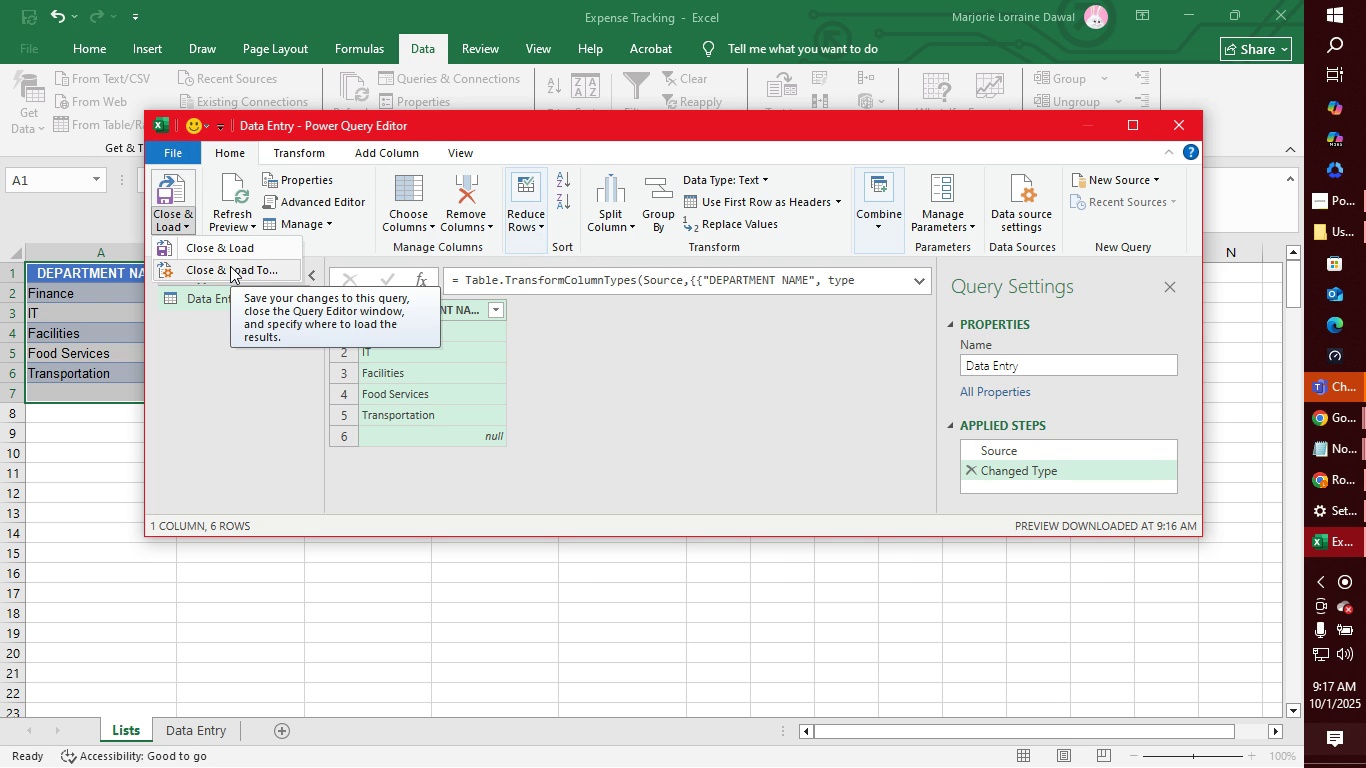 
wait(6.73)
 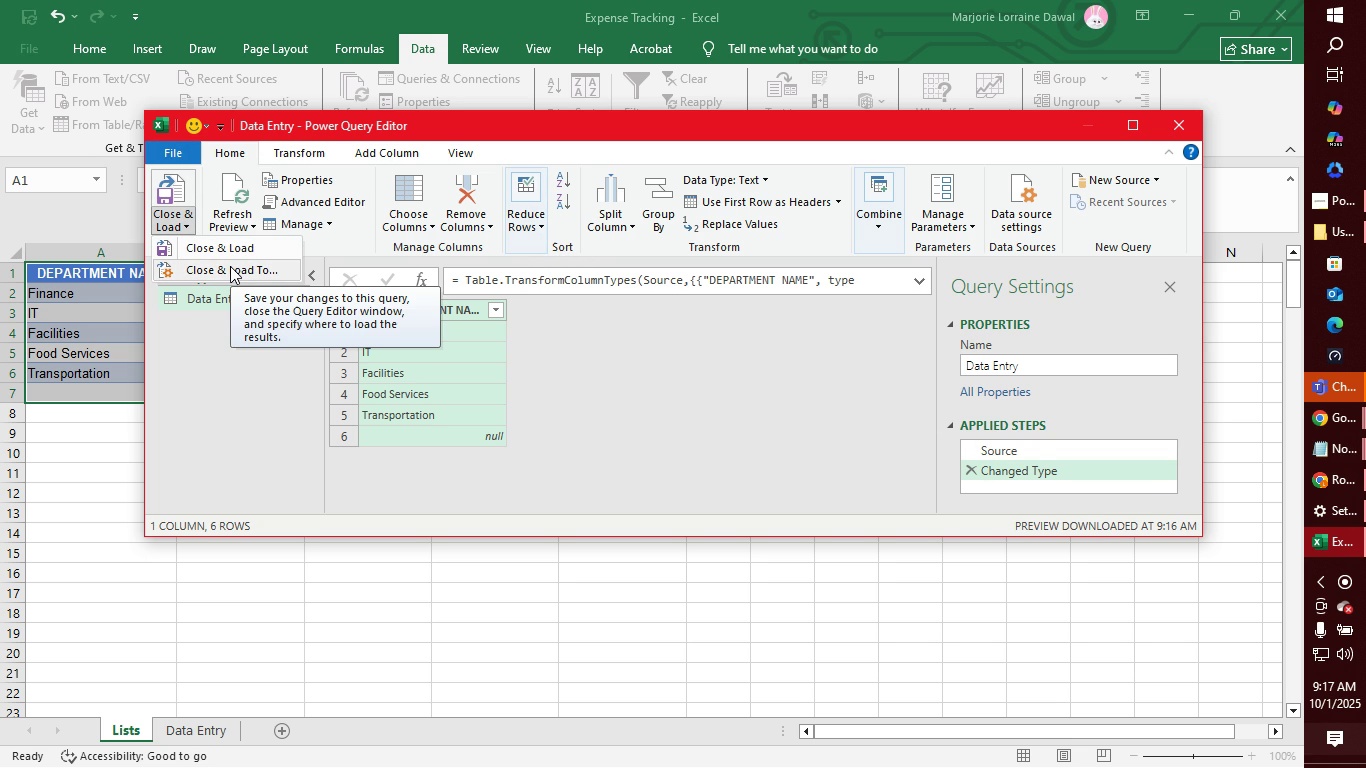 
left_click([230, 266])
 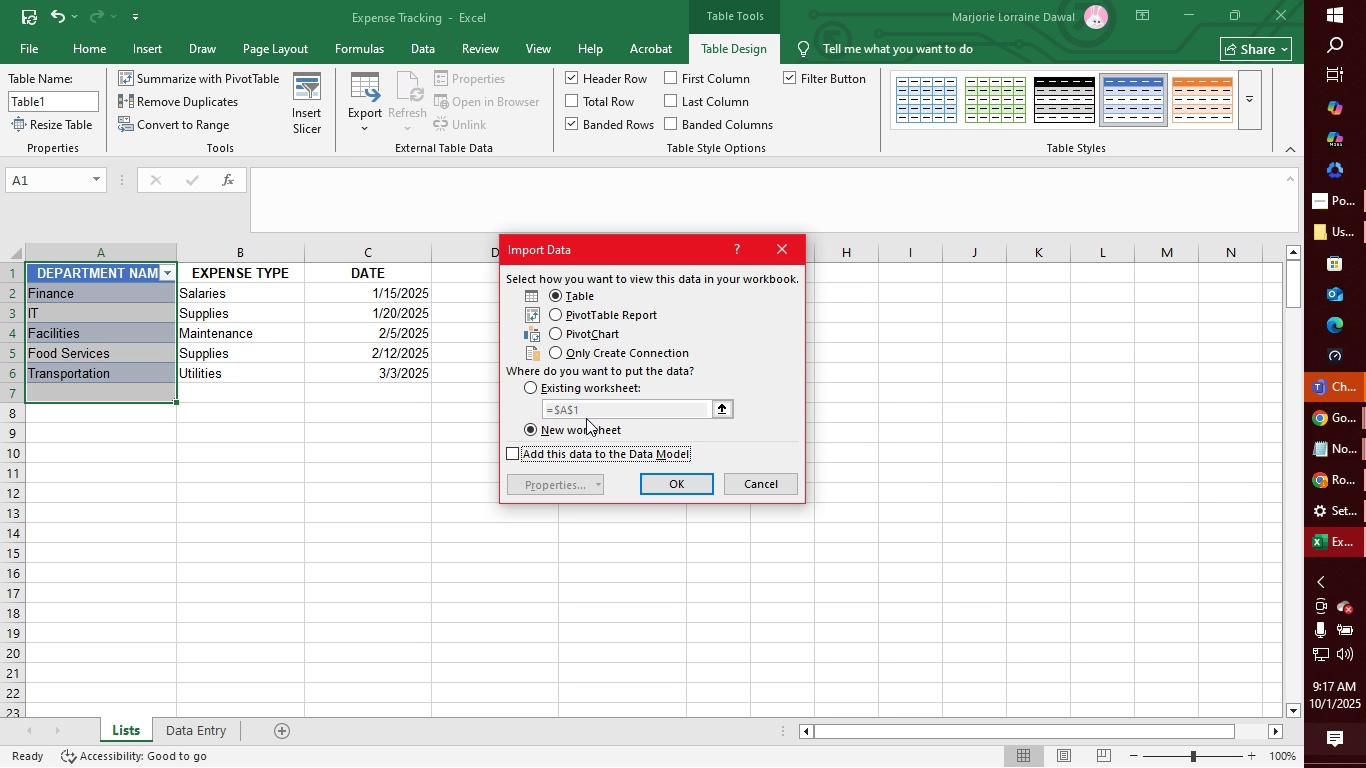 
wait(16.36)
 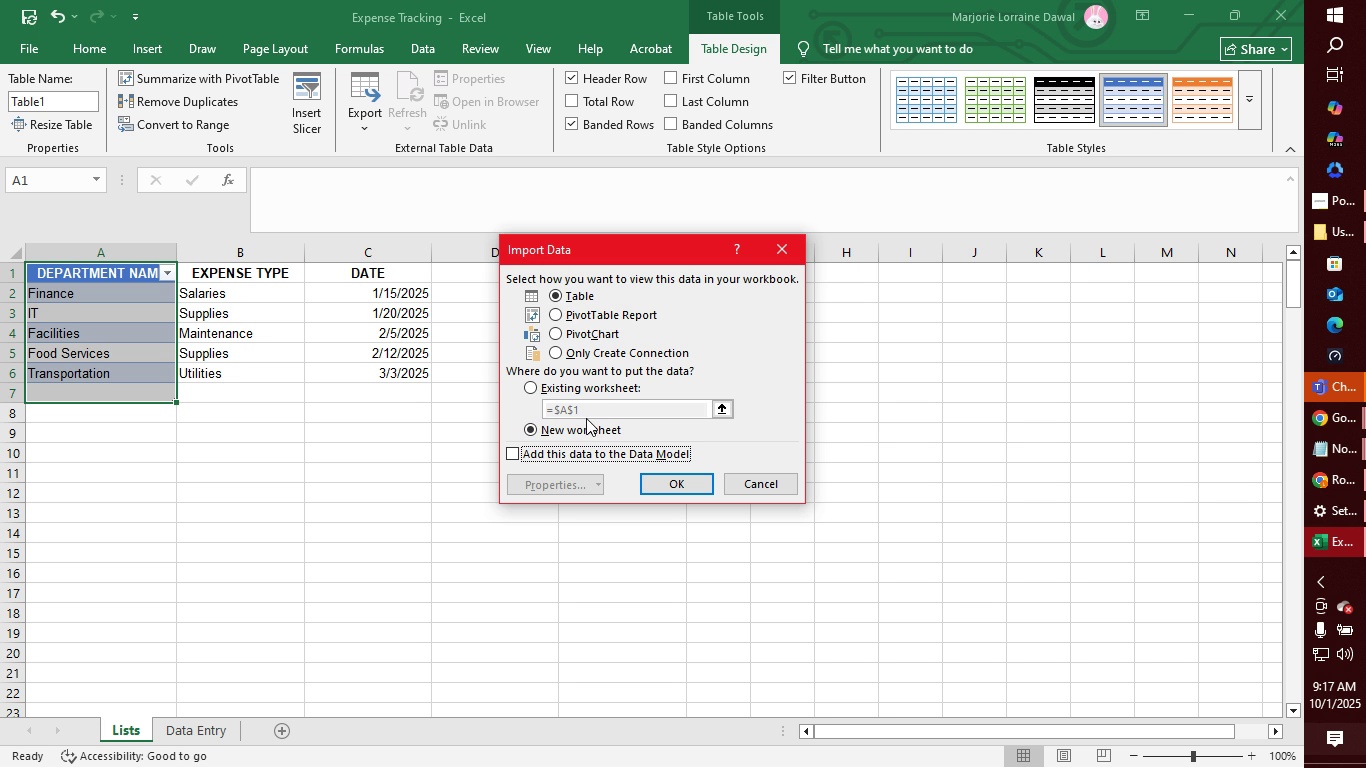 
left_click([529, 383])
 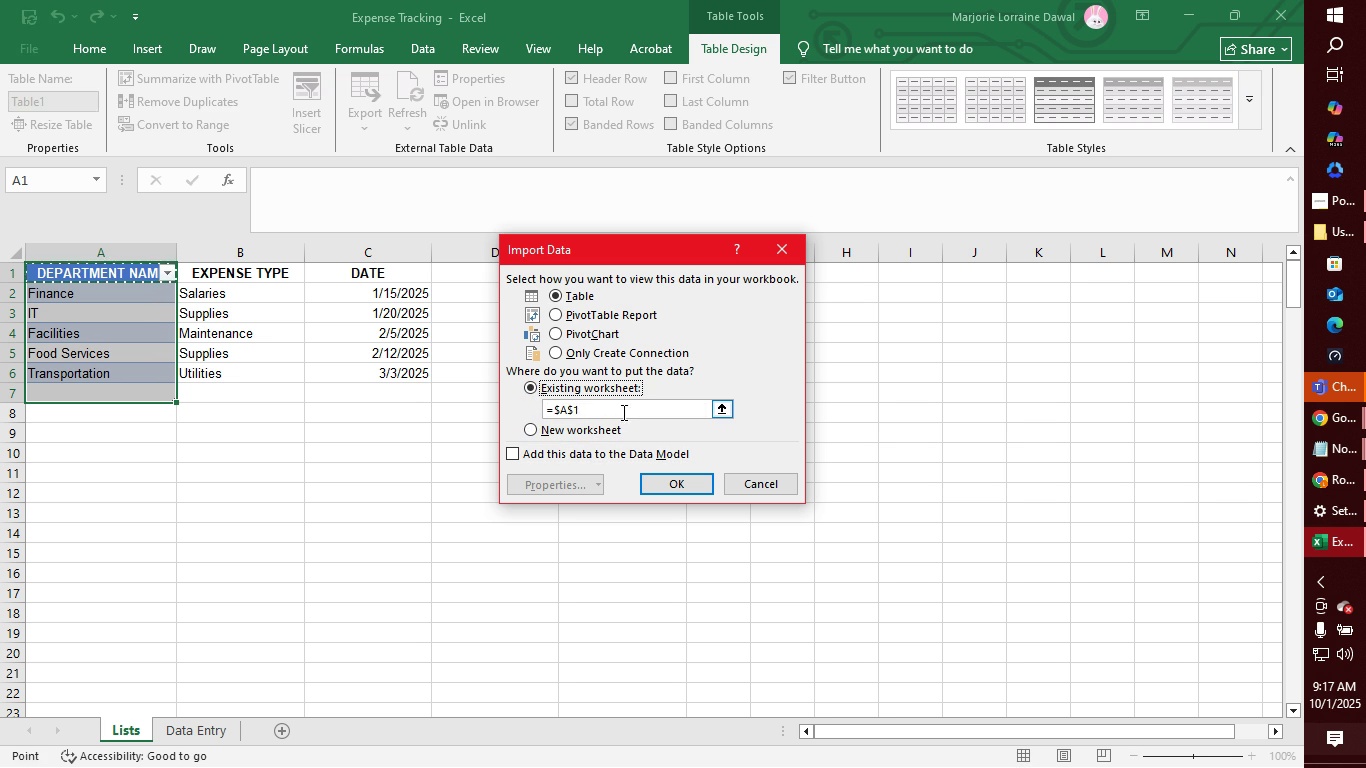 
left_click([622, 412])
 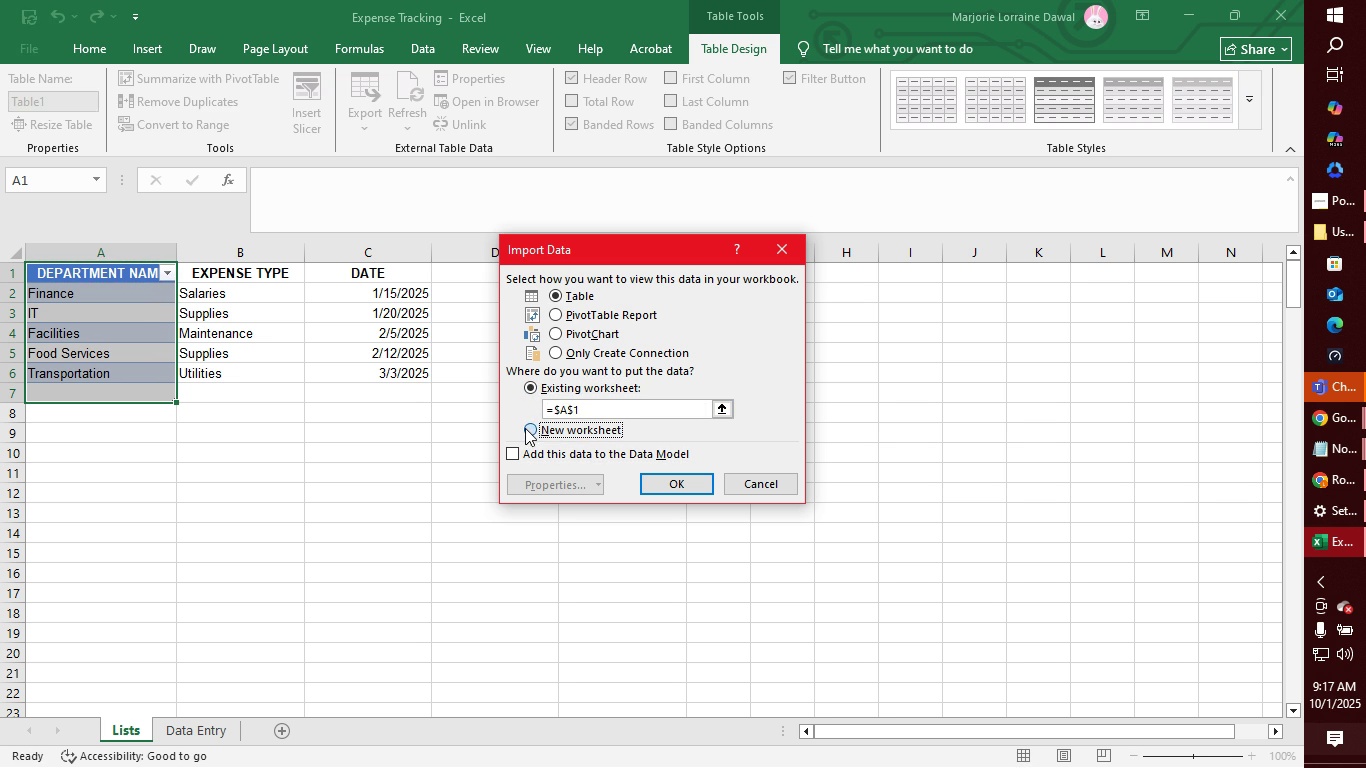 
left_click([525, 428])
 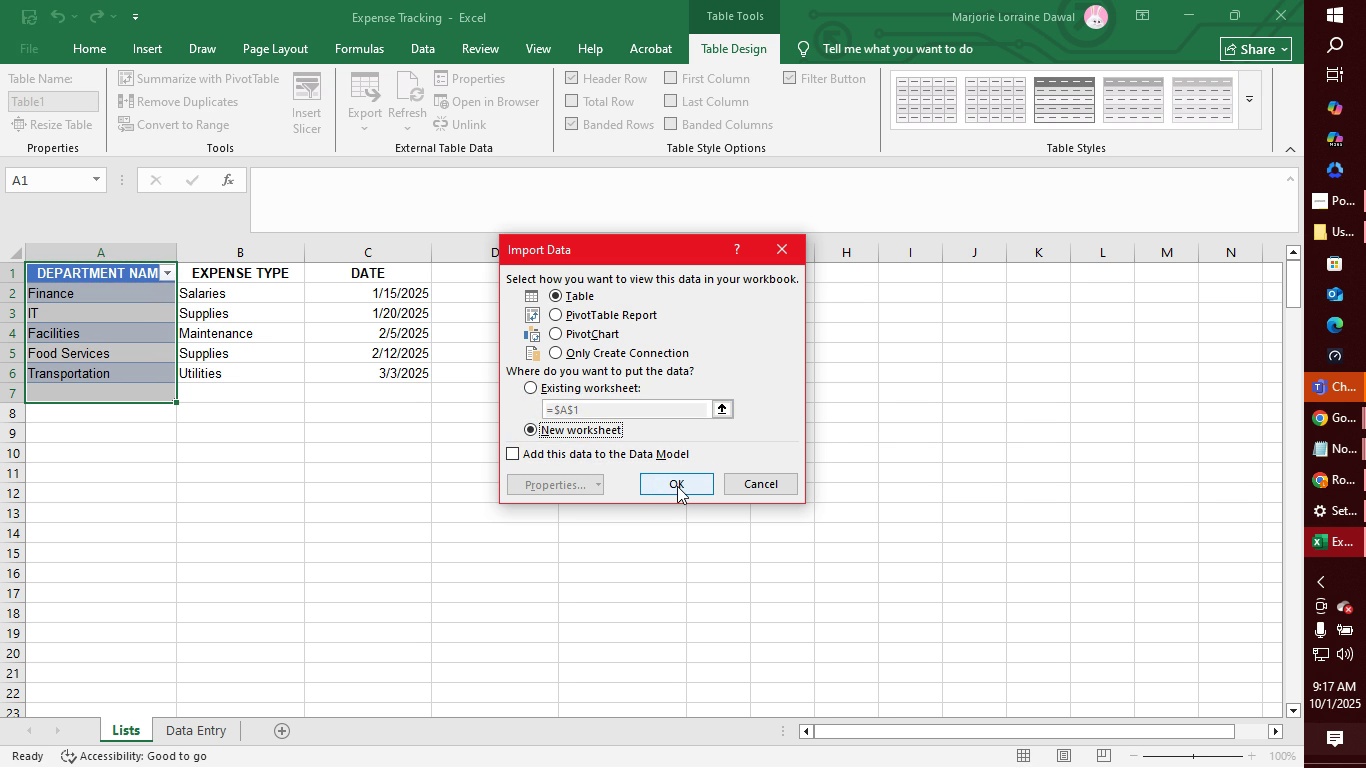 
left_click([677, 486])
 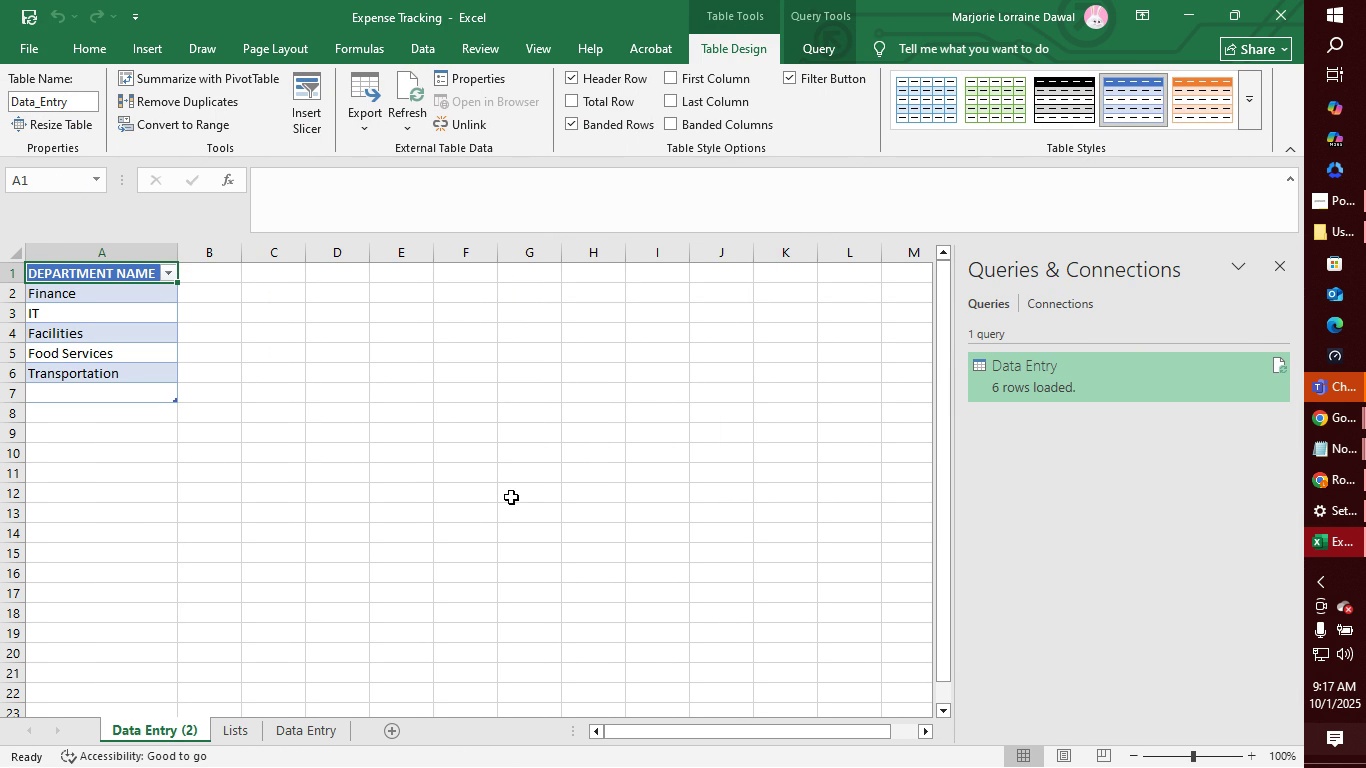 
wait(8.49)
 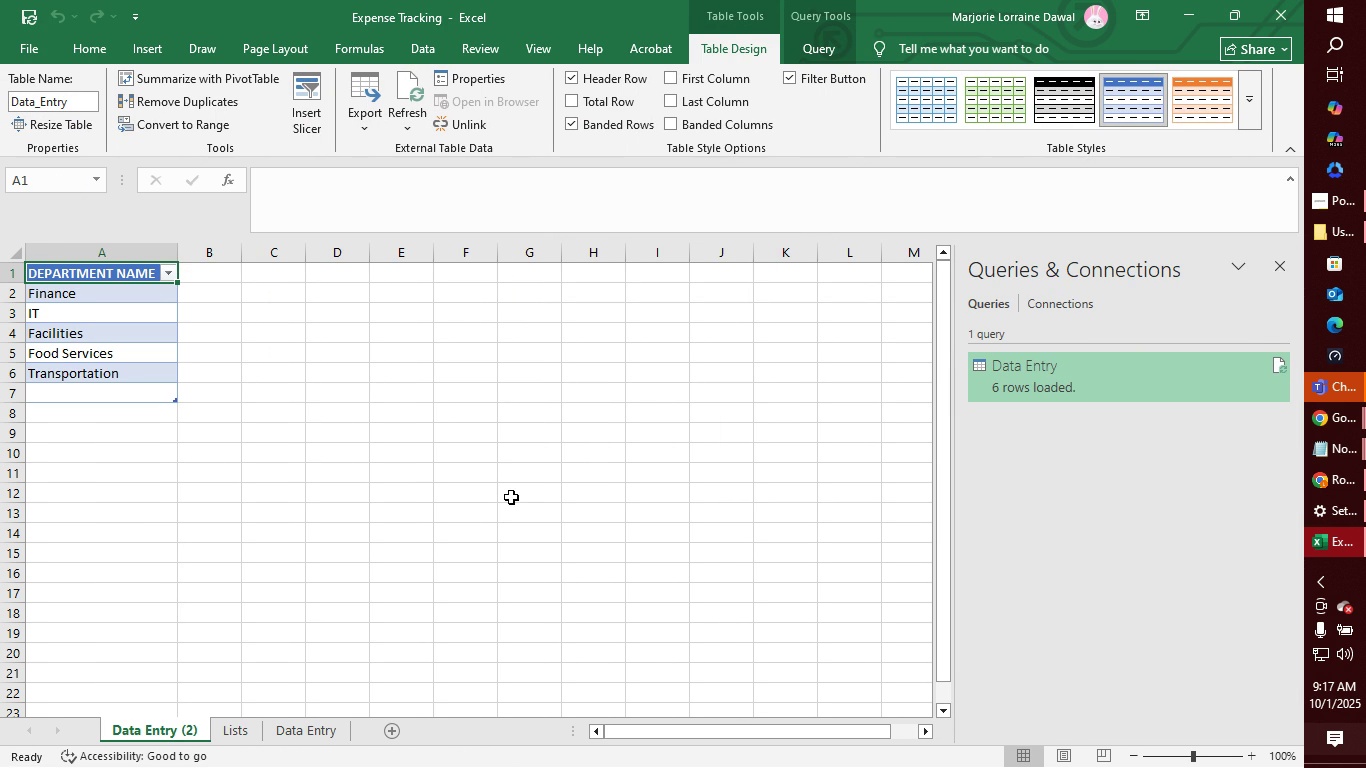 
right_click([310, 734])
 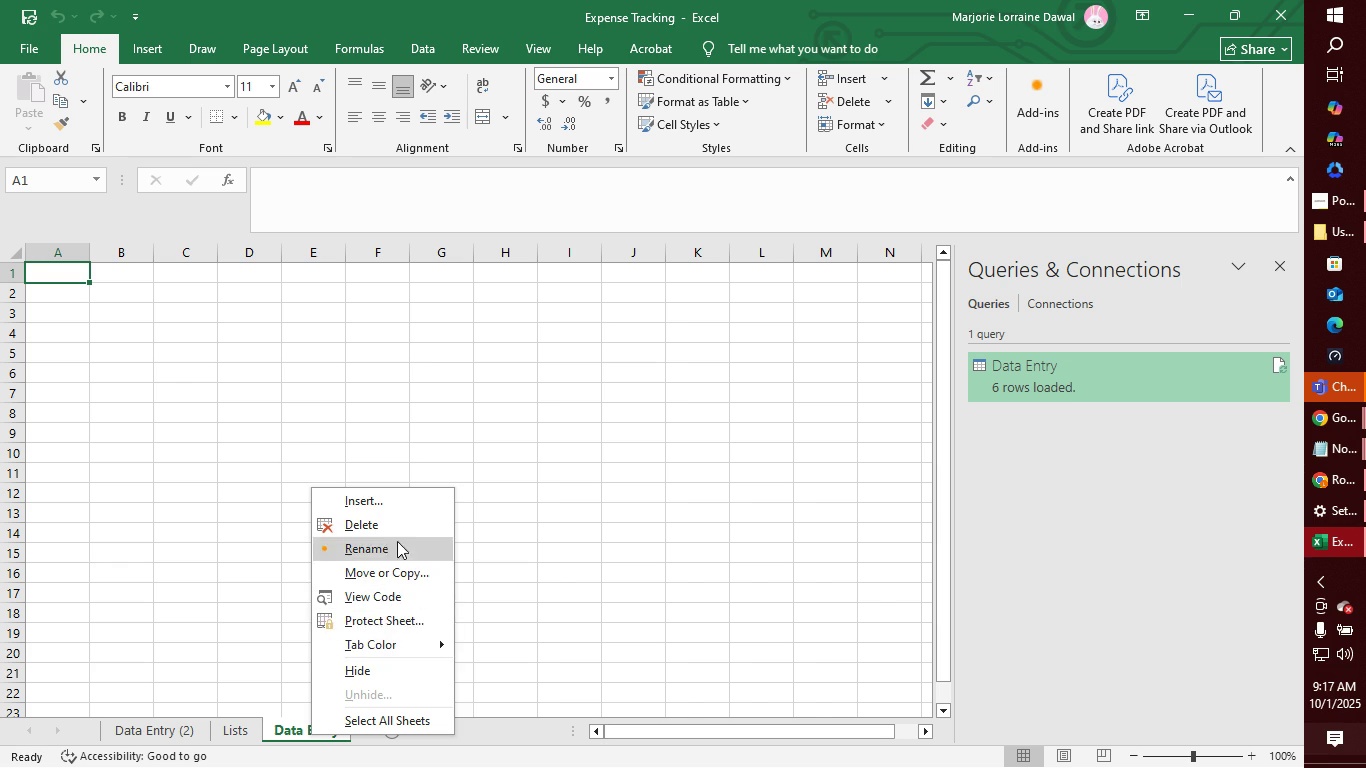 
left_click([397, 528])
 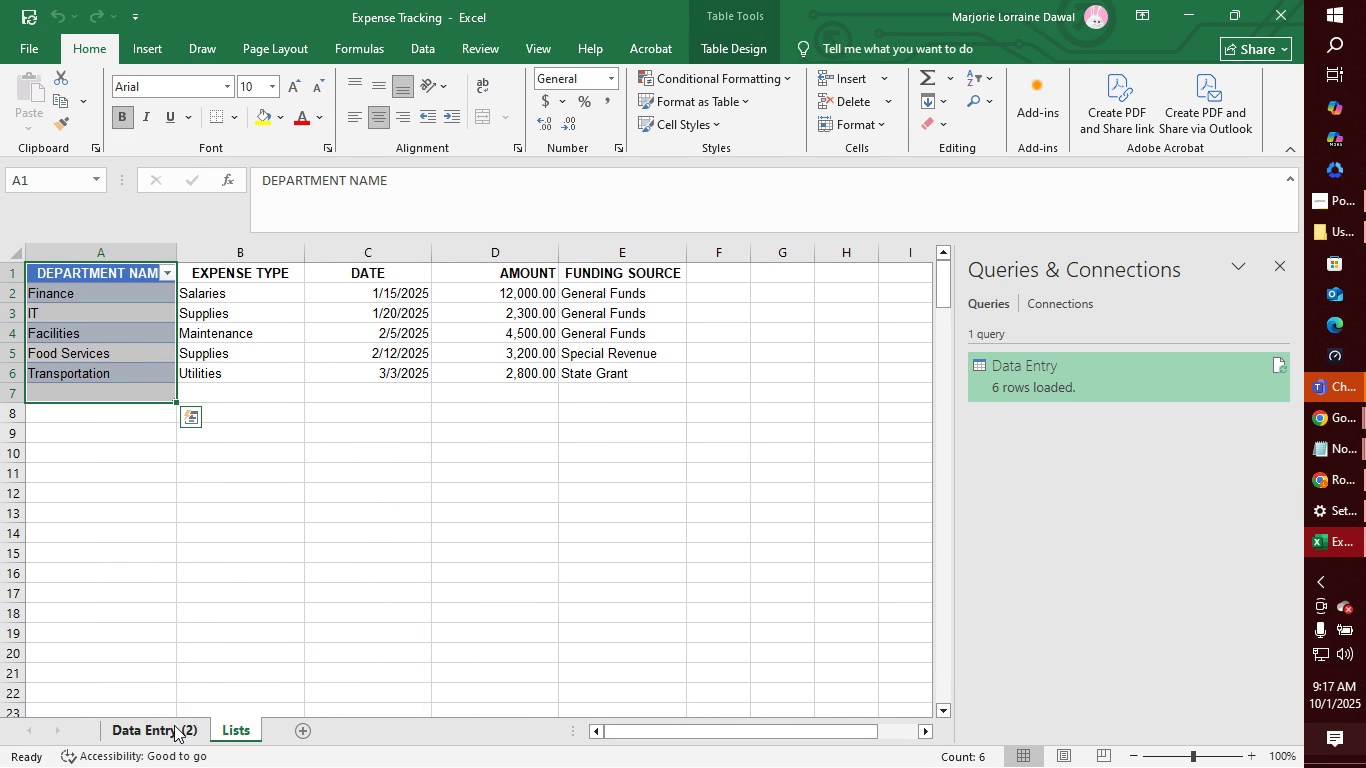 
left_click([174, 725])
 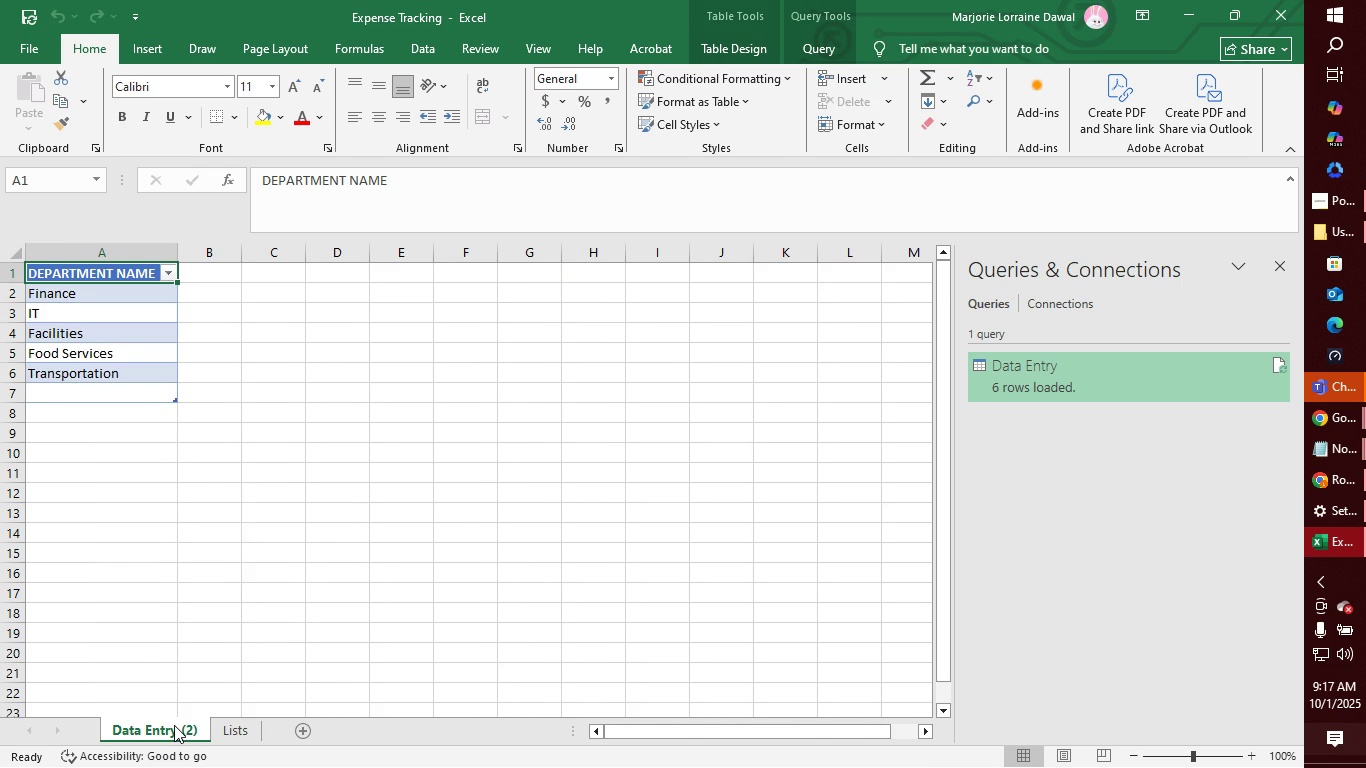 
right_click([174, 725])
 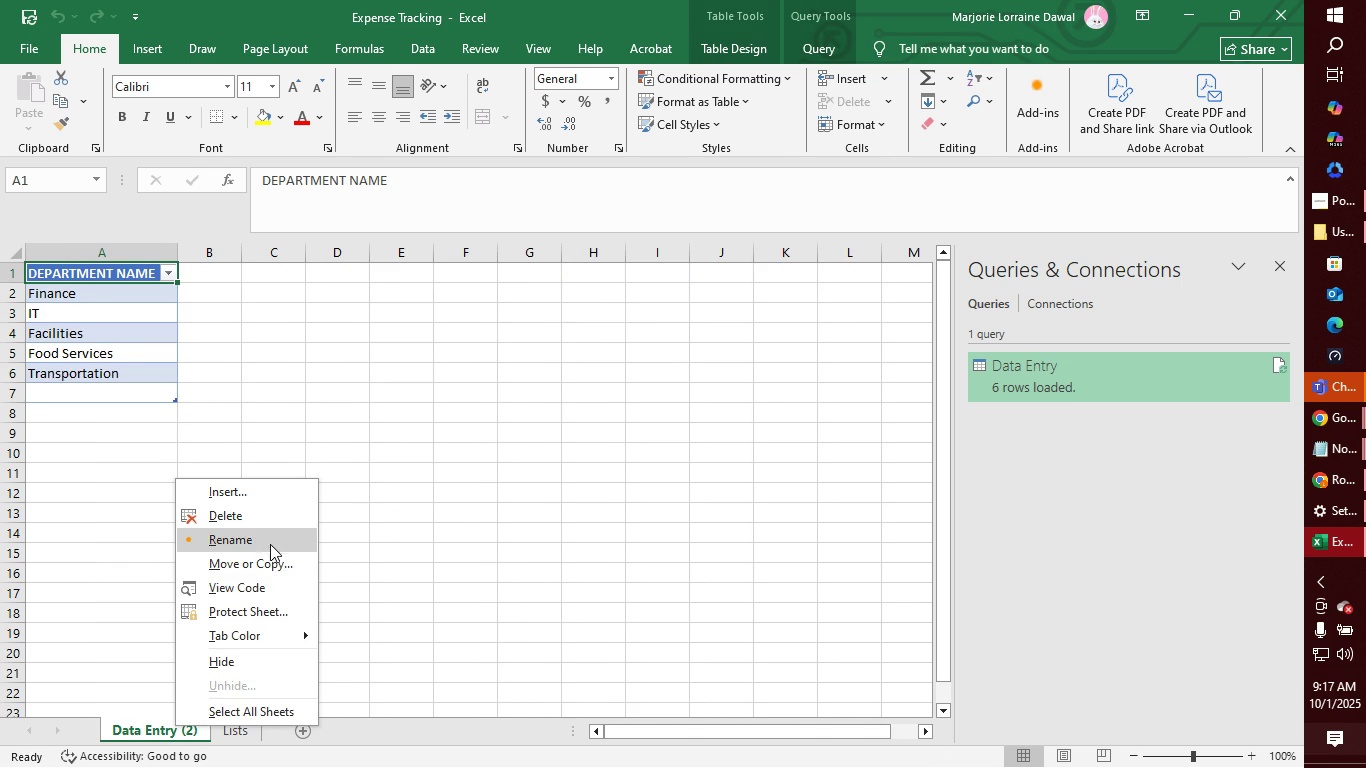 
left_click([271, 540])
 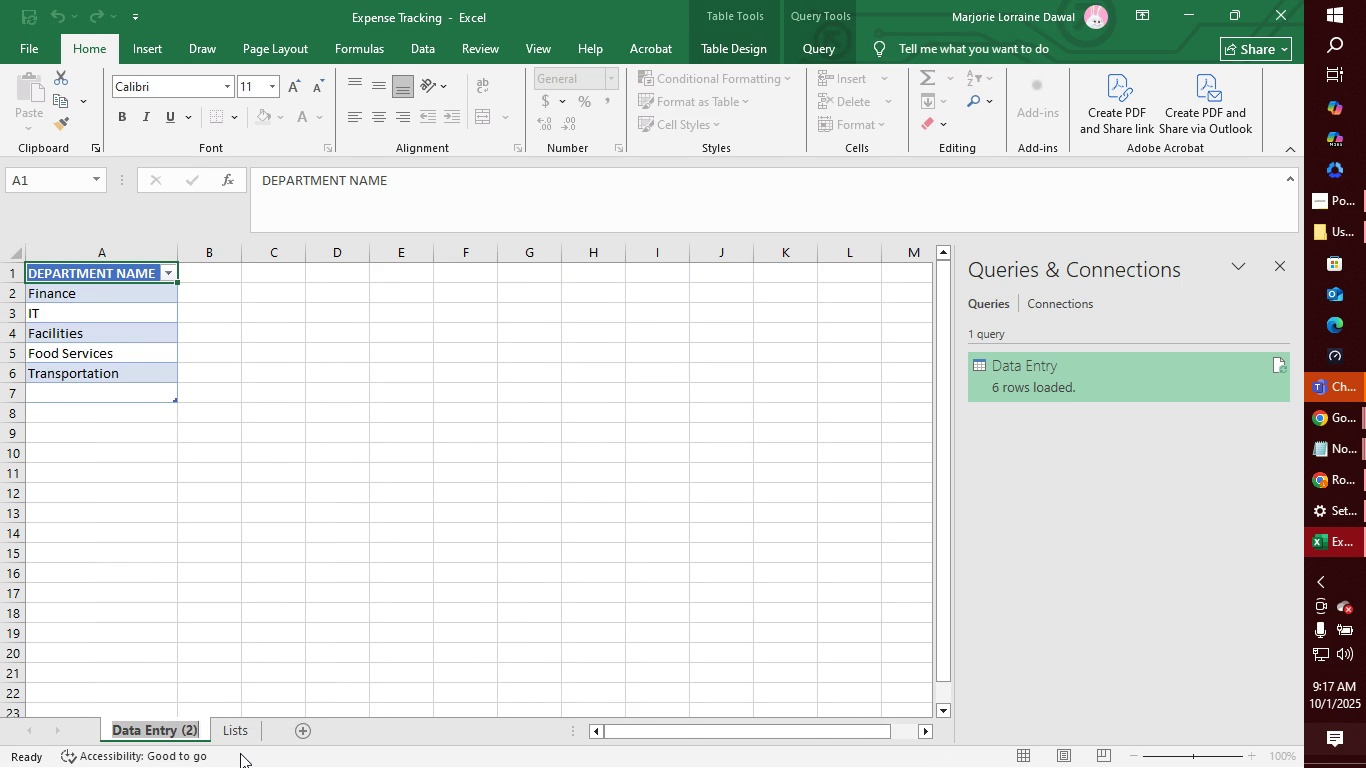 
key(ArrowRight)
 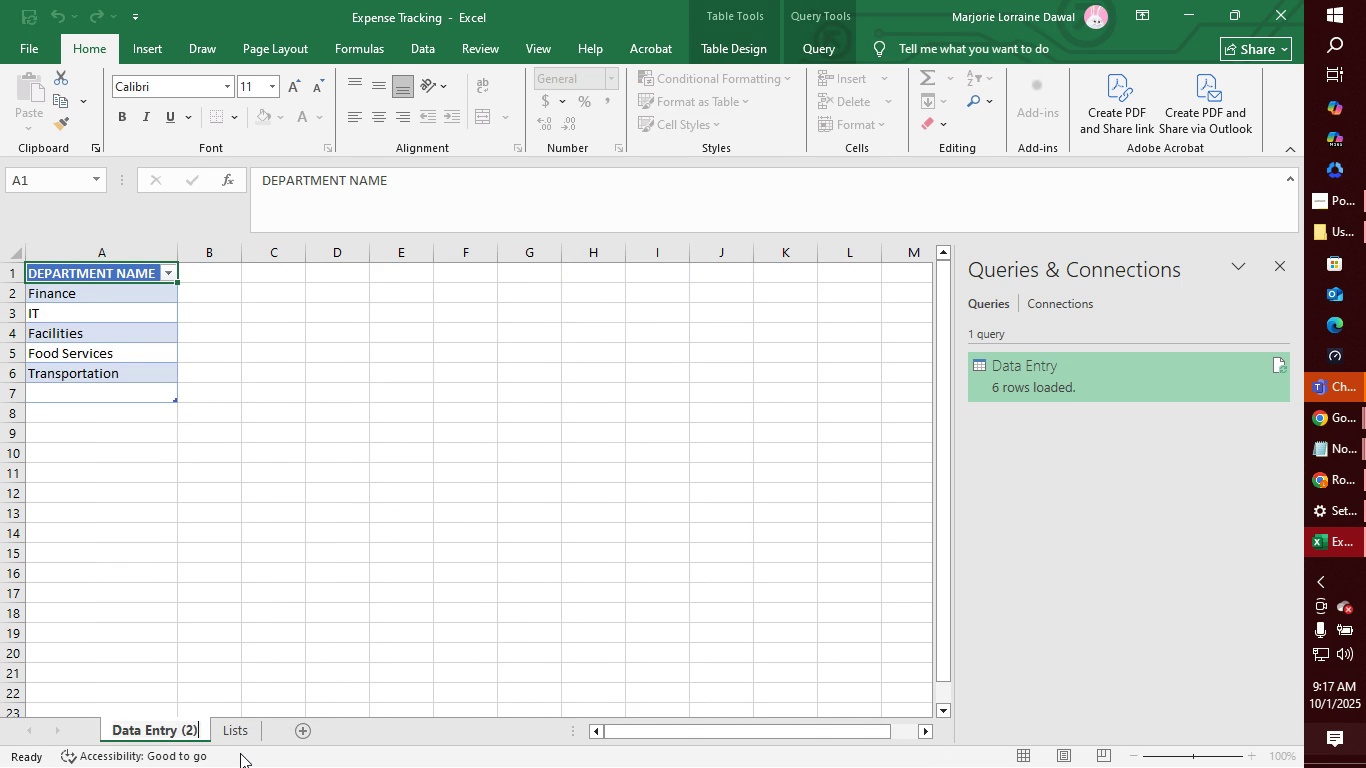 
key(Backspace)
 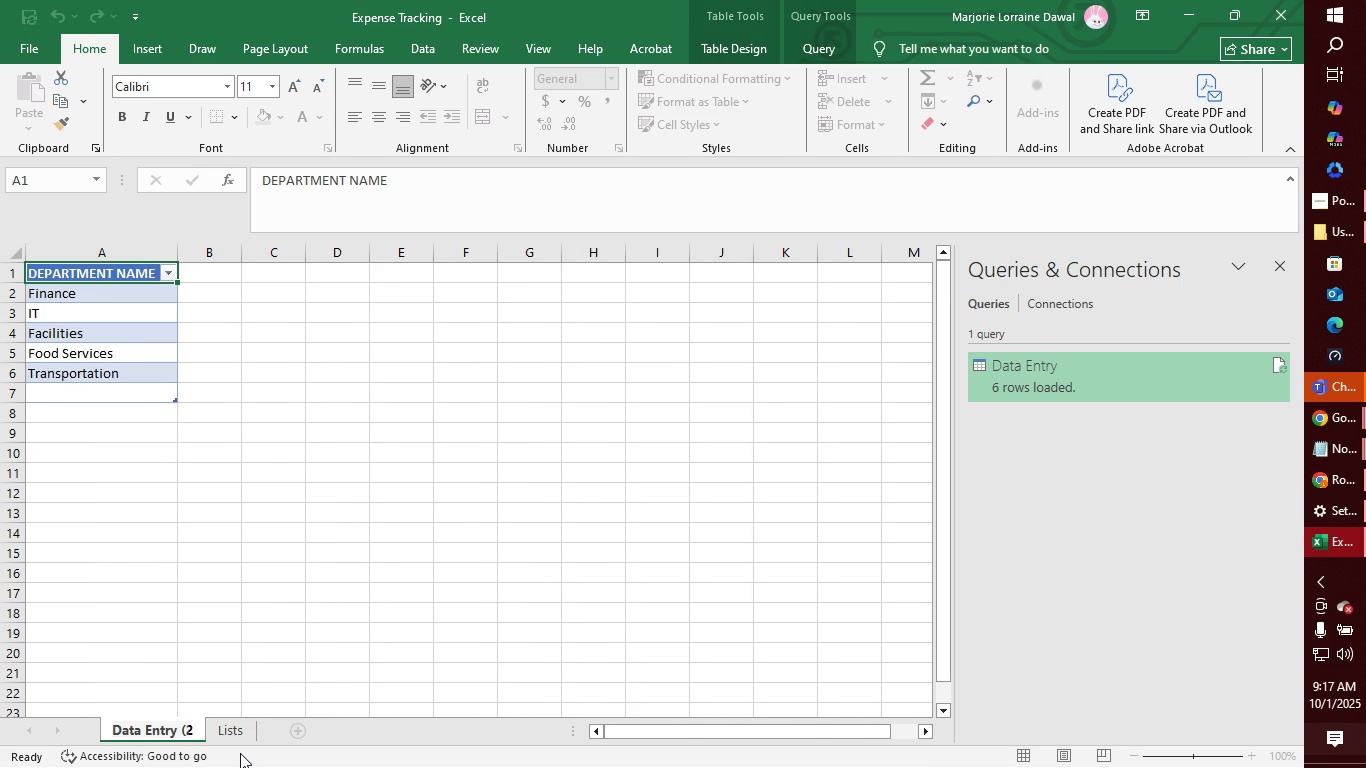 
key(Backspace)
 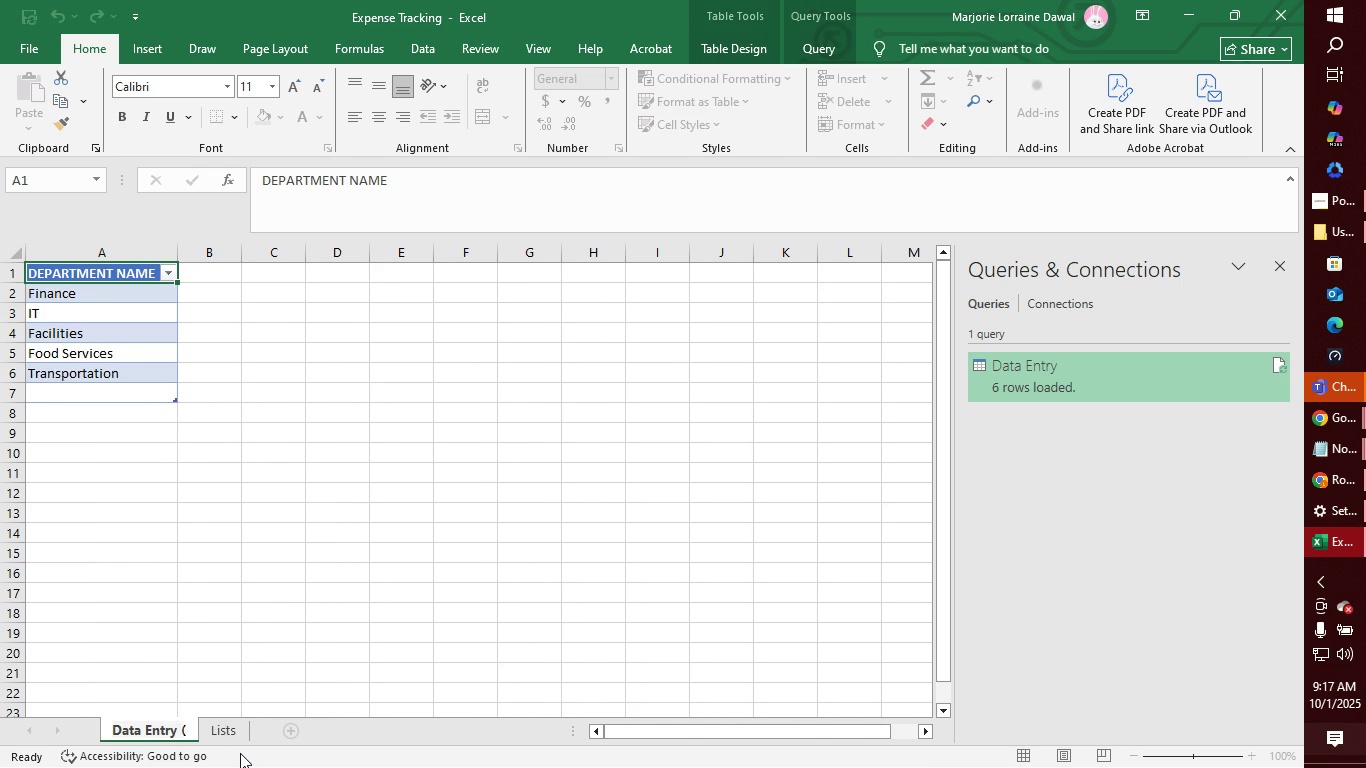 
key(Backspace)
 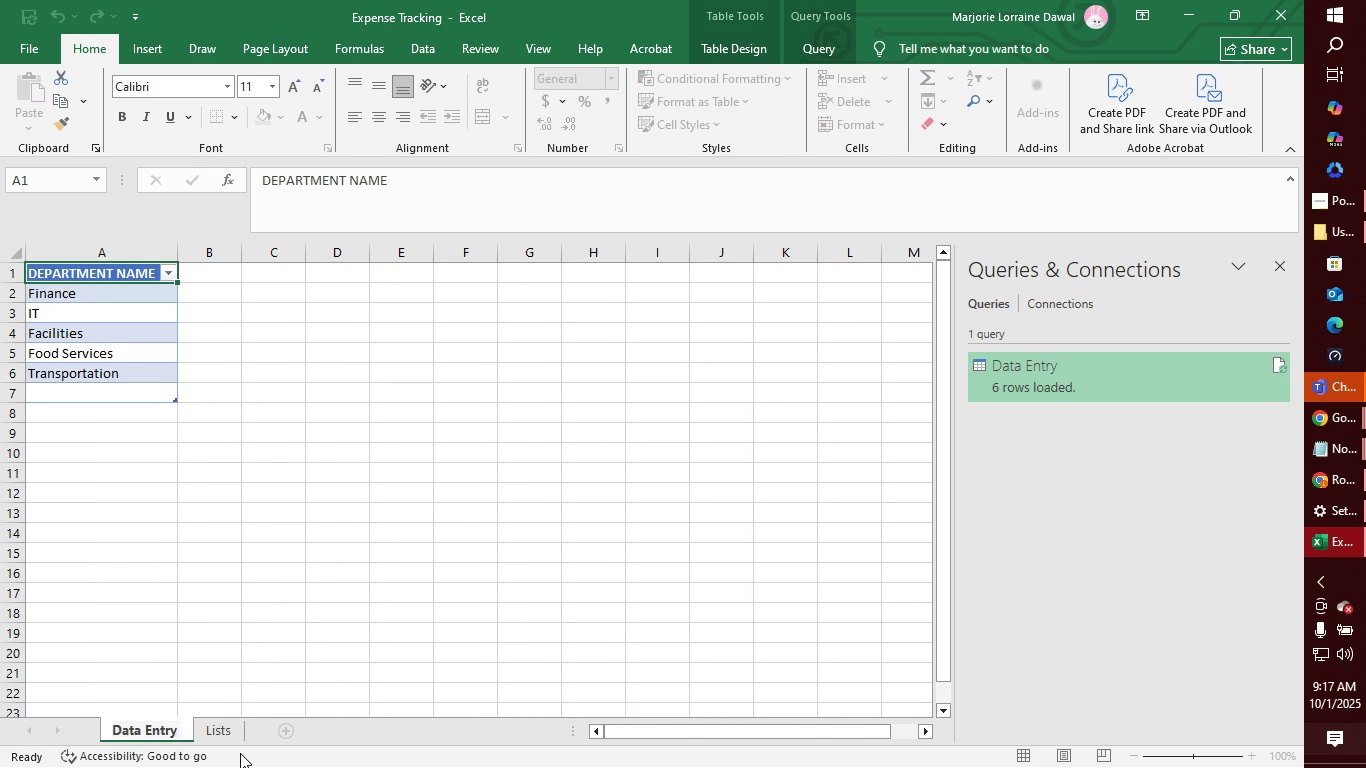 
key(Backspace)
 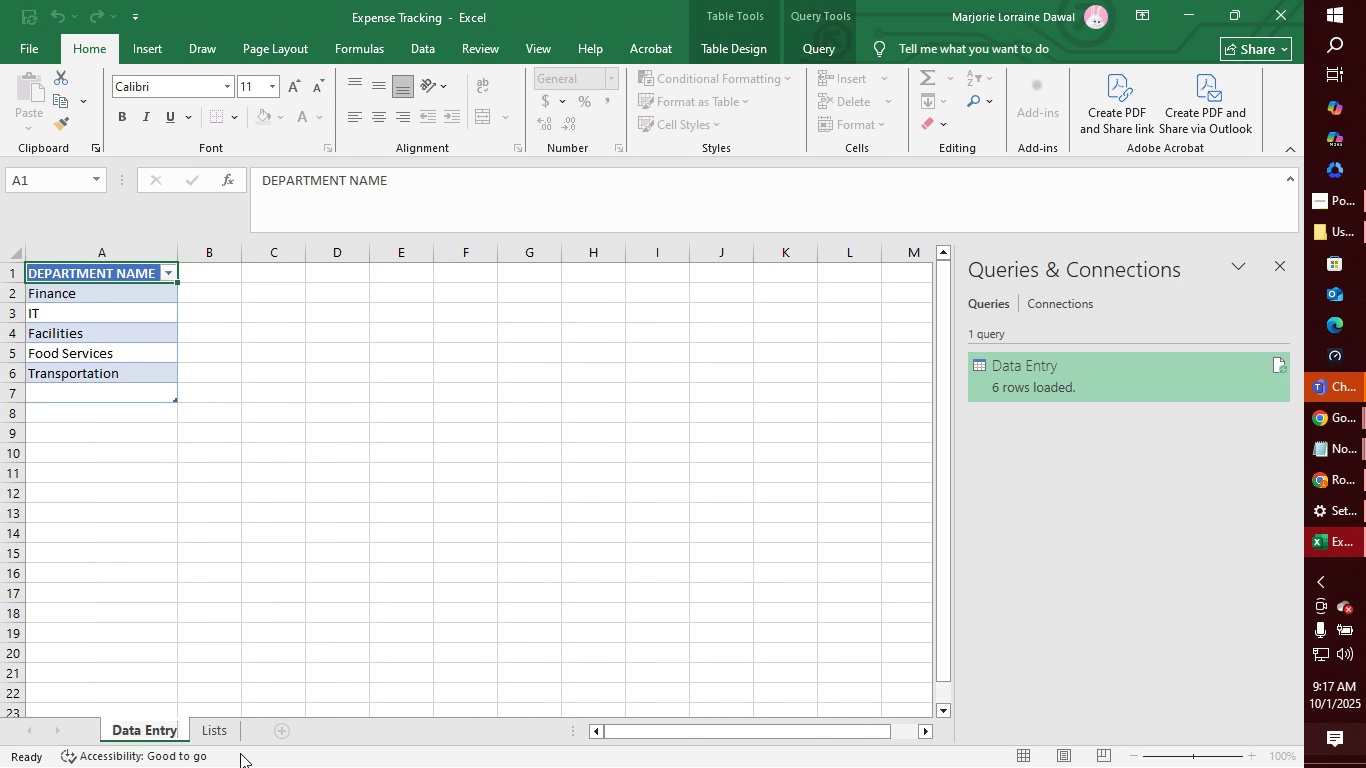 
key(Enter)
 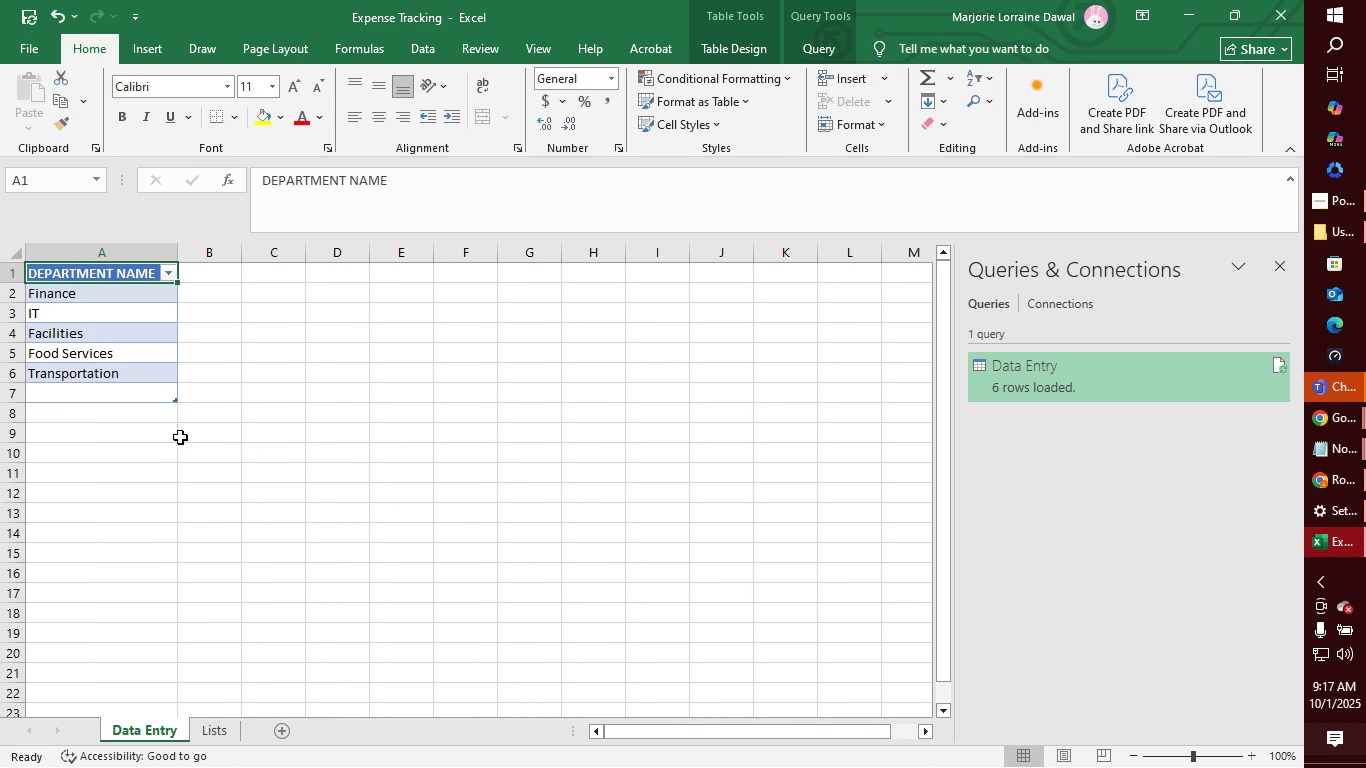 
wait(5.12)
 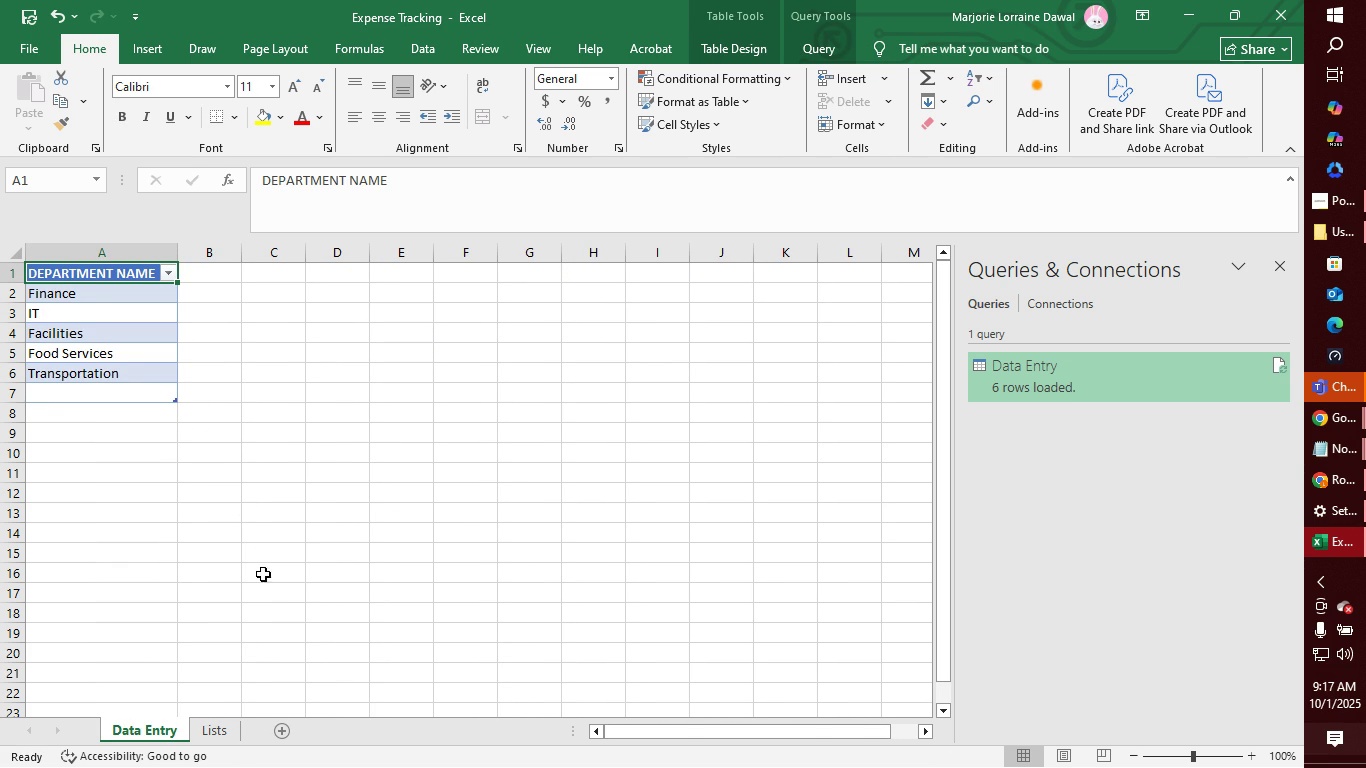 
left_click([224, 733])
 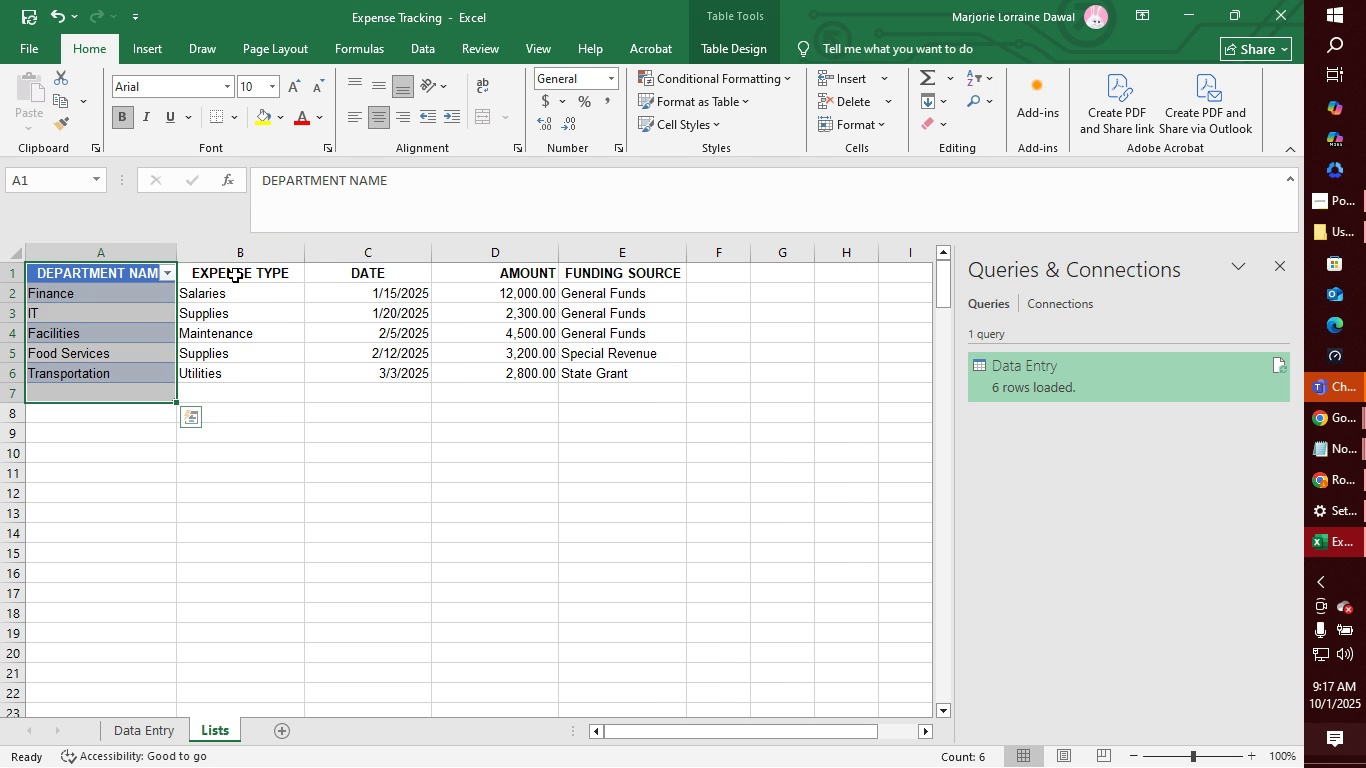 
left_click([235, 275])
 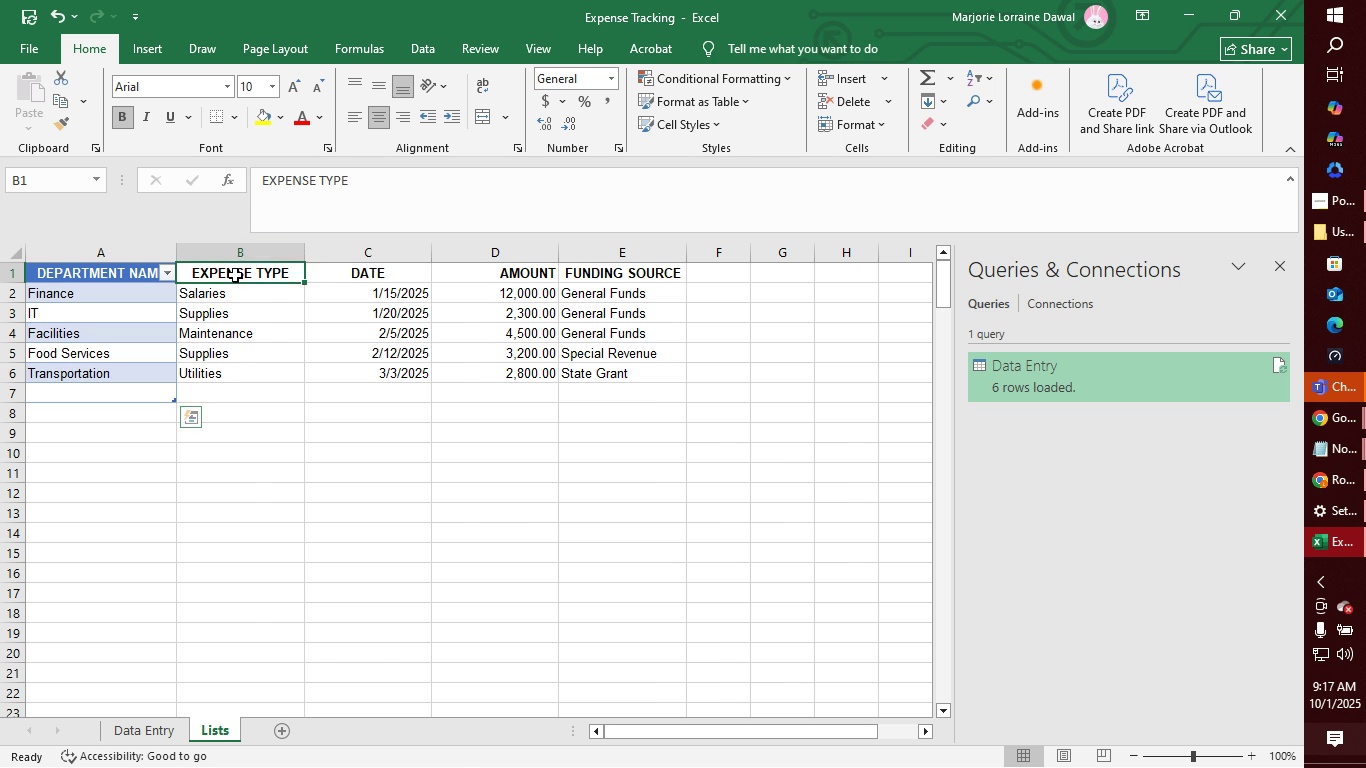 
right_click([235, 275])
 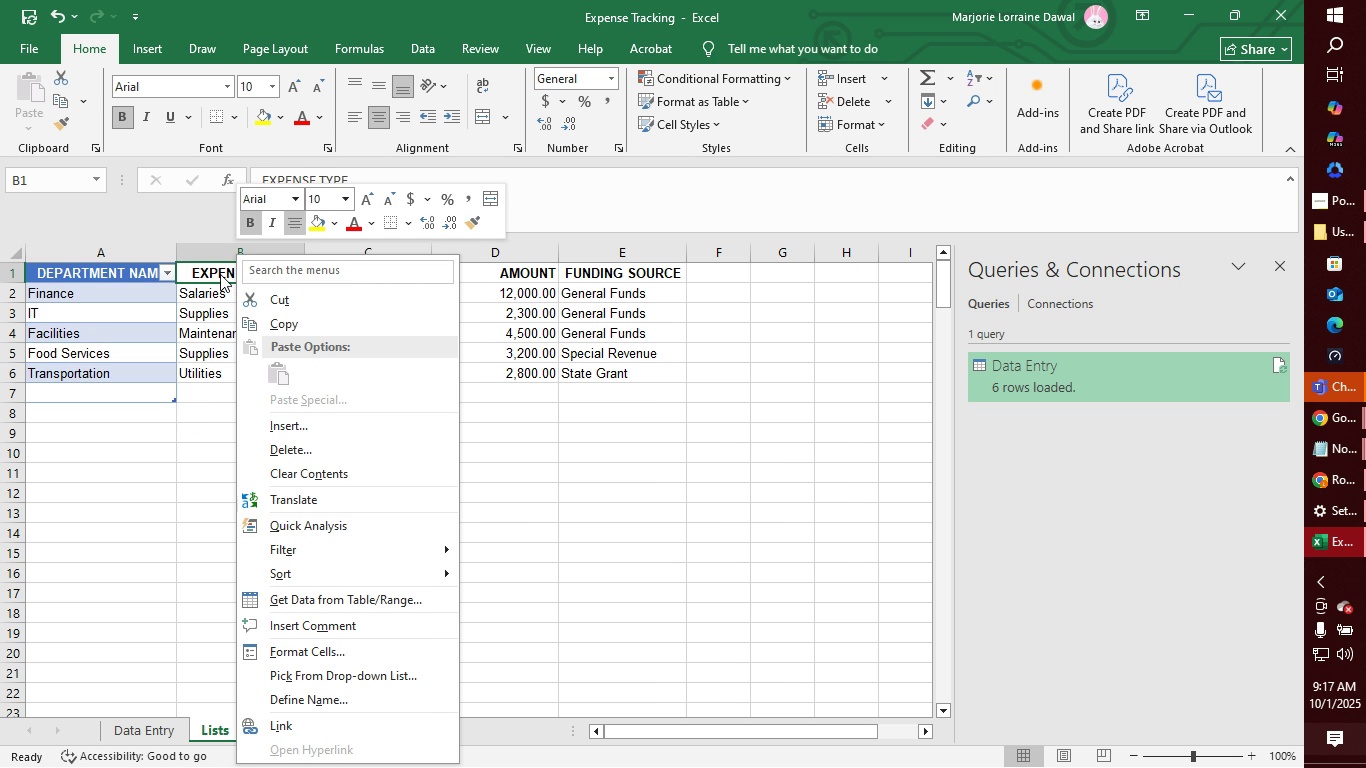 
left_click([220, 274])
 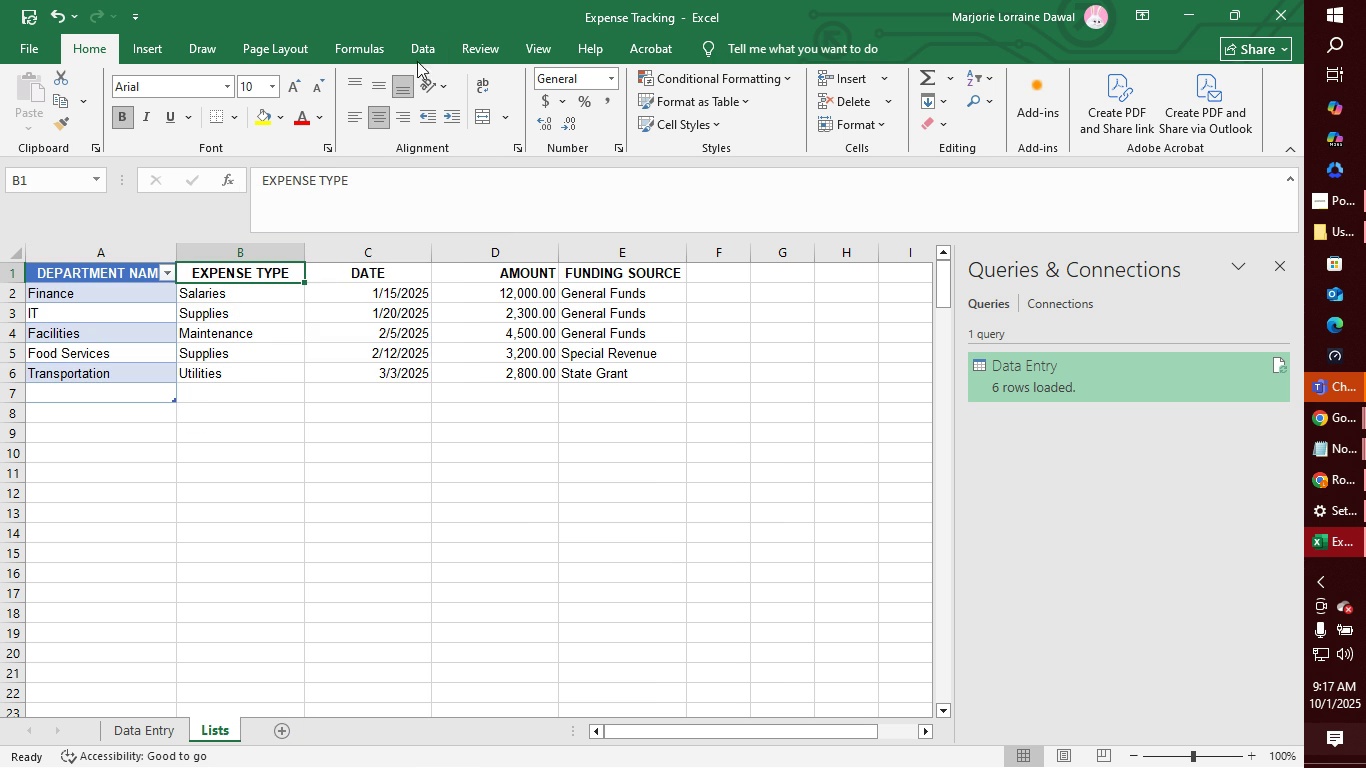 
left_click([426, 46])
 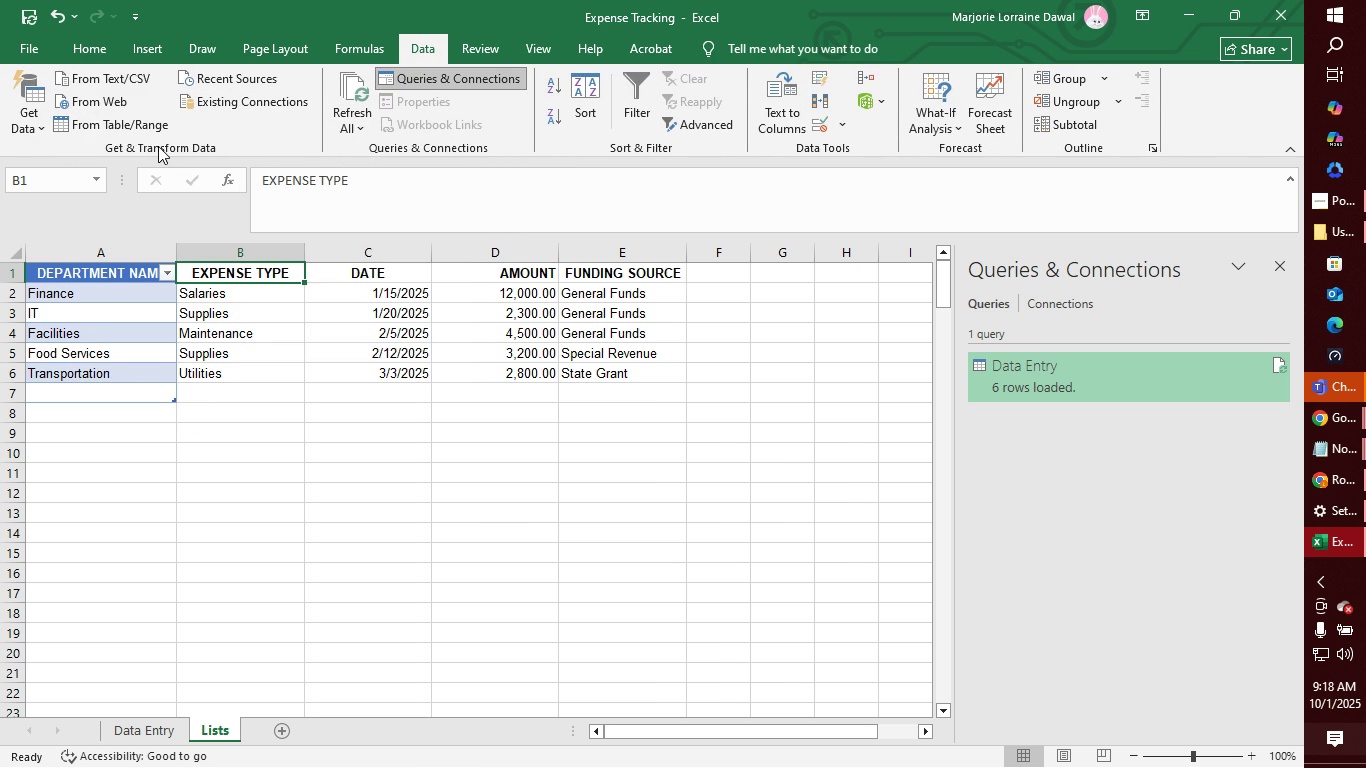 
wait(7.27)
 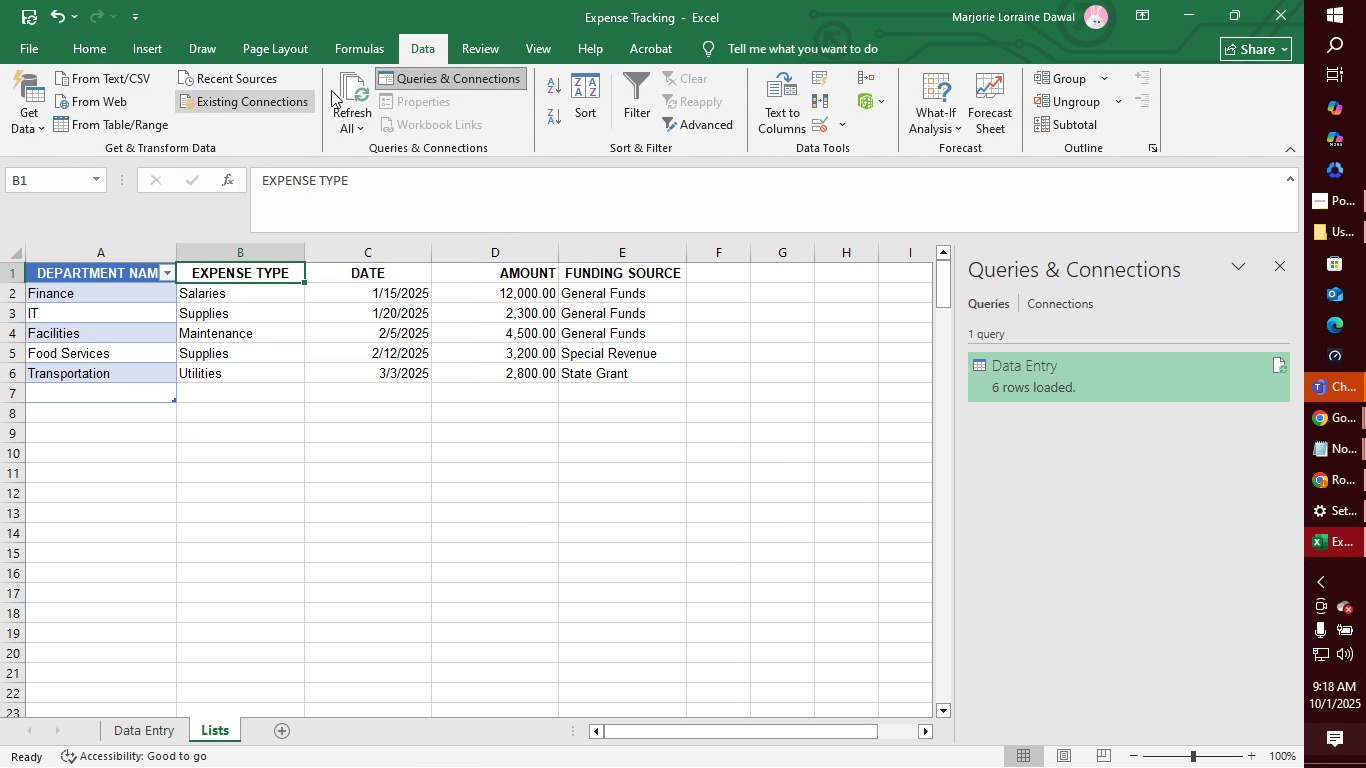 
left_click([146, 119])
 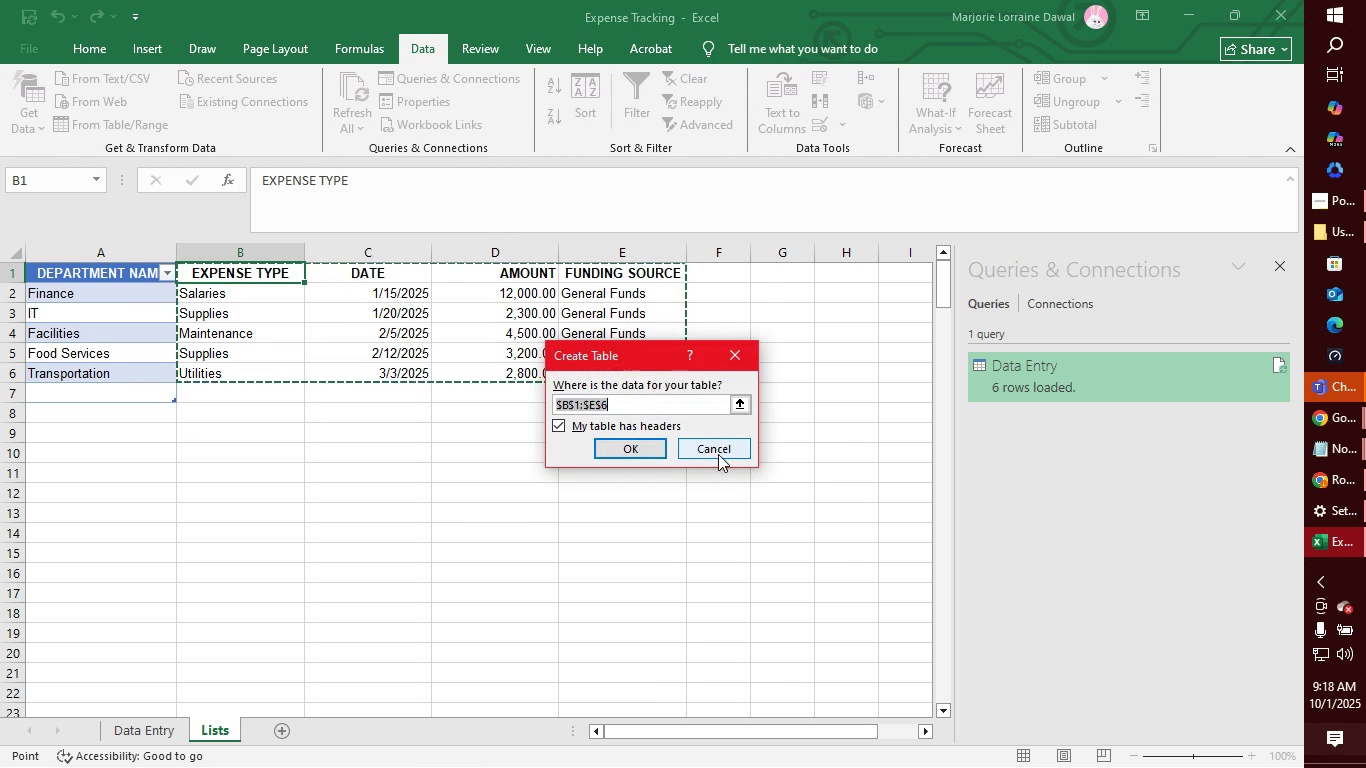 
left_click([721, 449])
 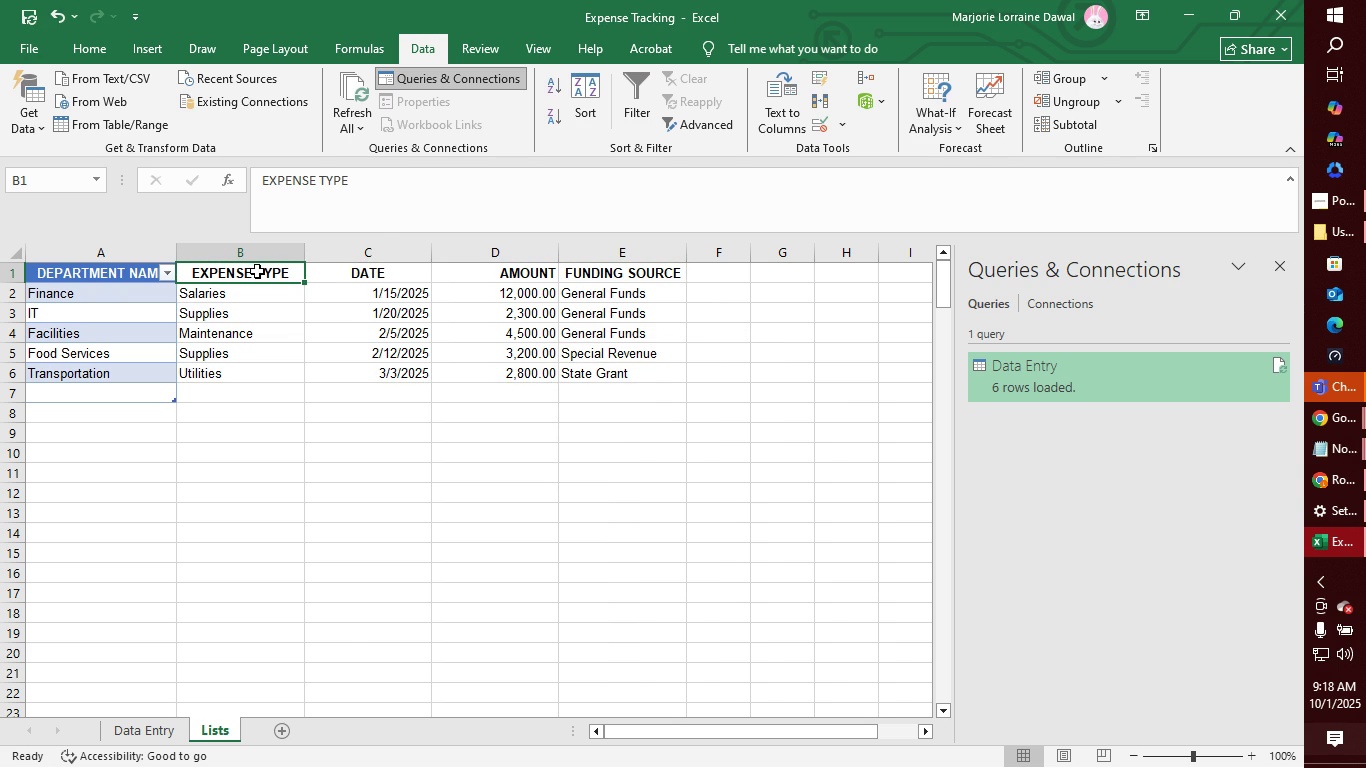 
right_click([257, 271])
 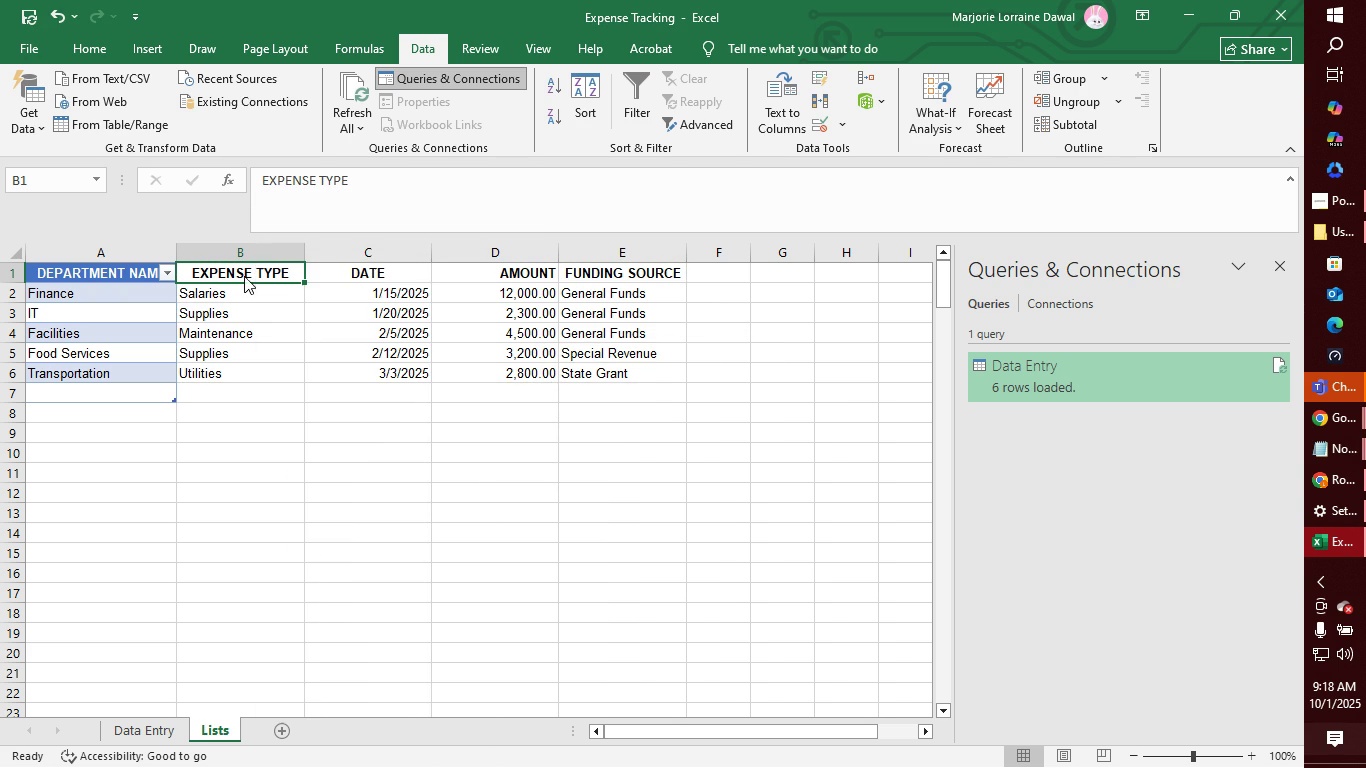 
left_click([244, 276])
 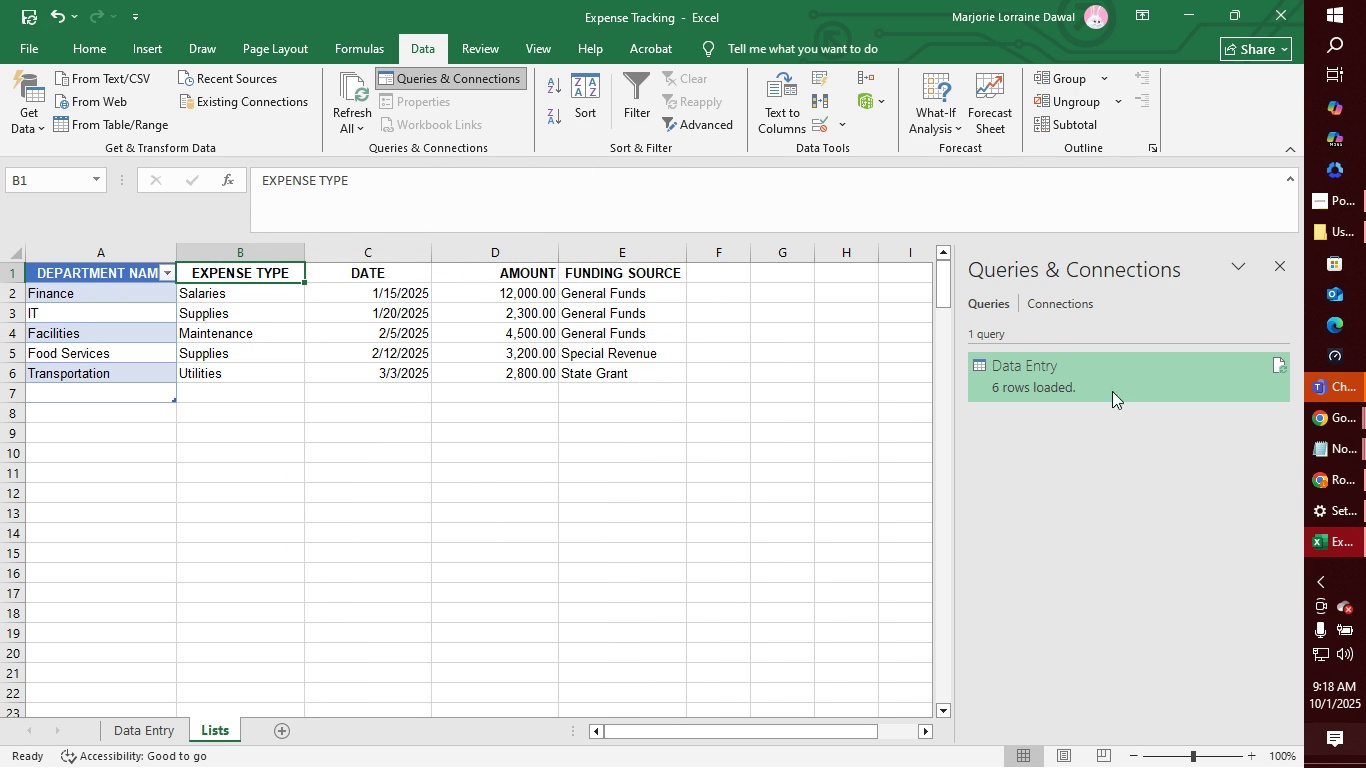 
double_click([1116, 383])
 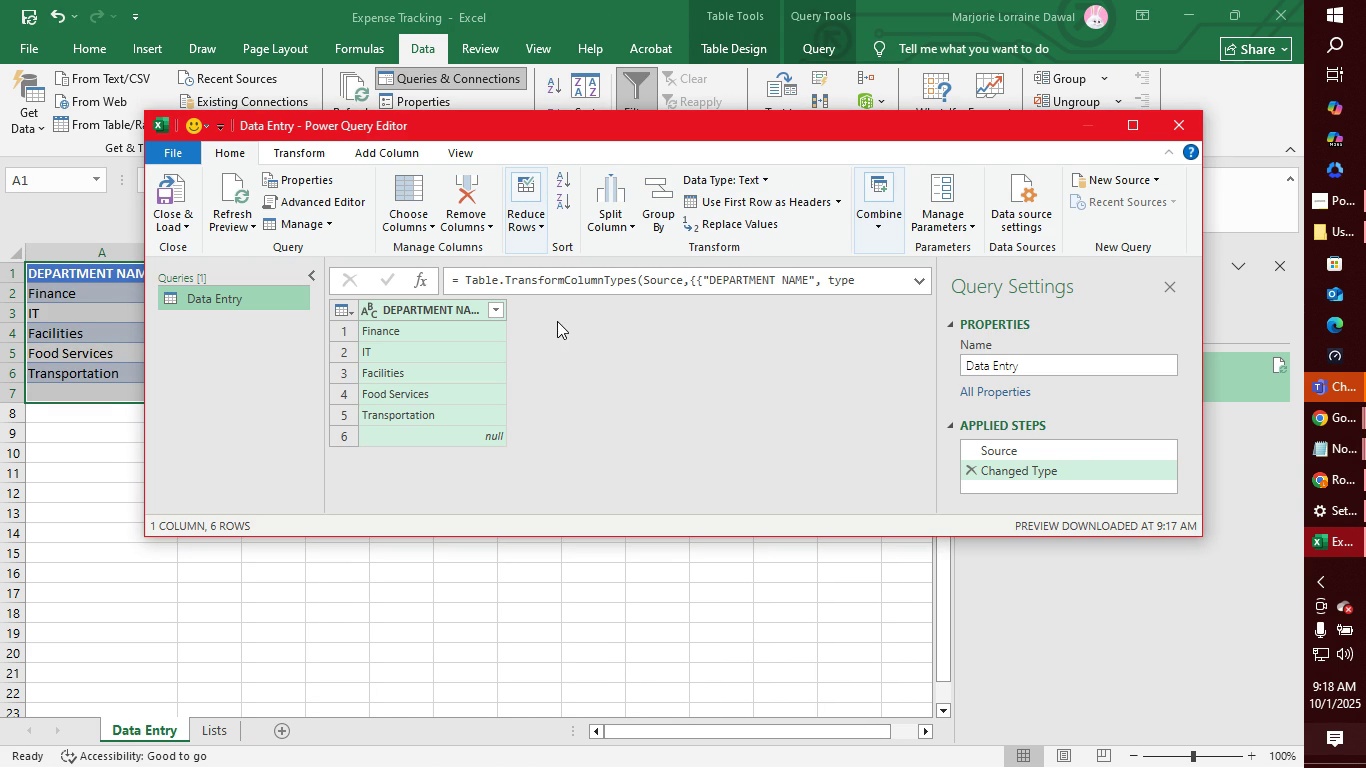 
wait(7.97)
 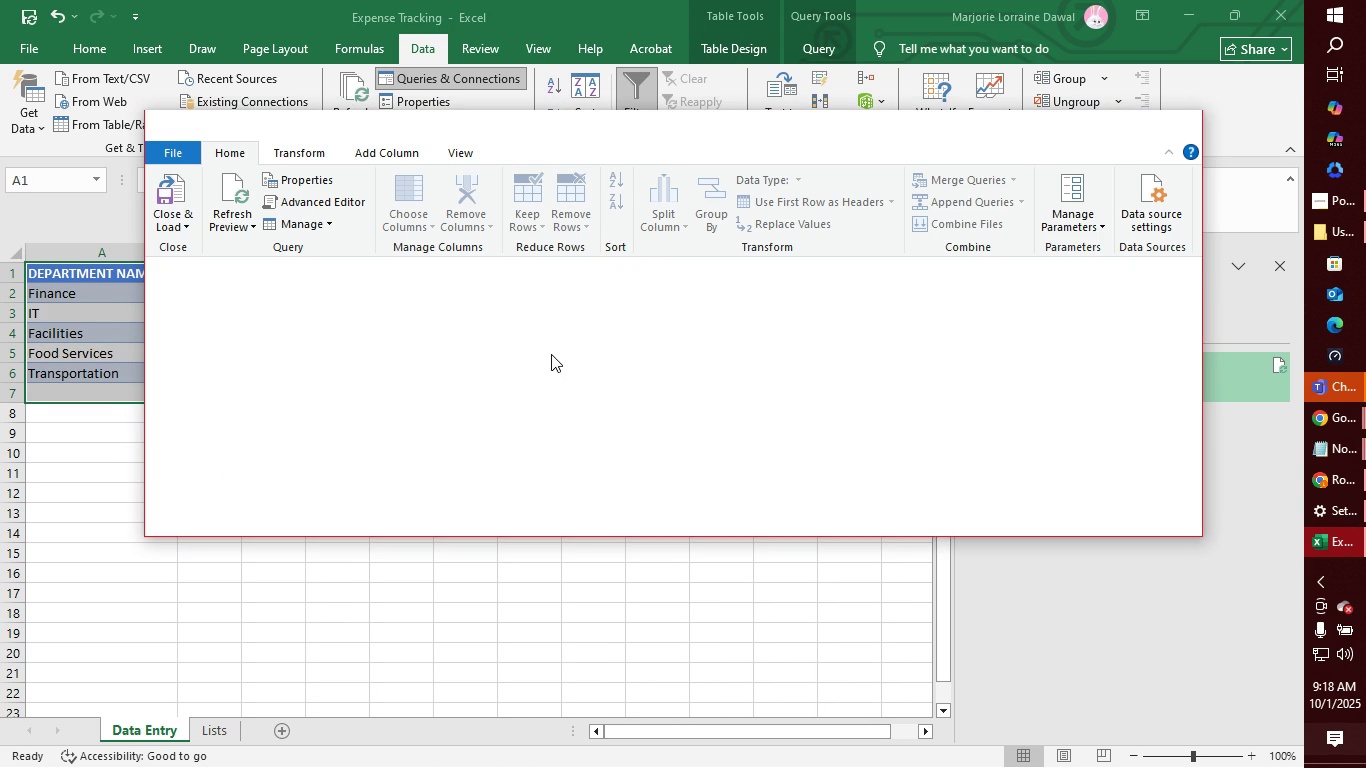 
left_click([383, 147])
 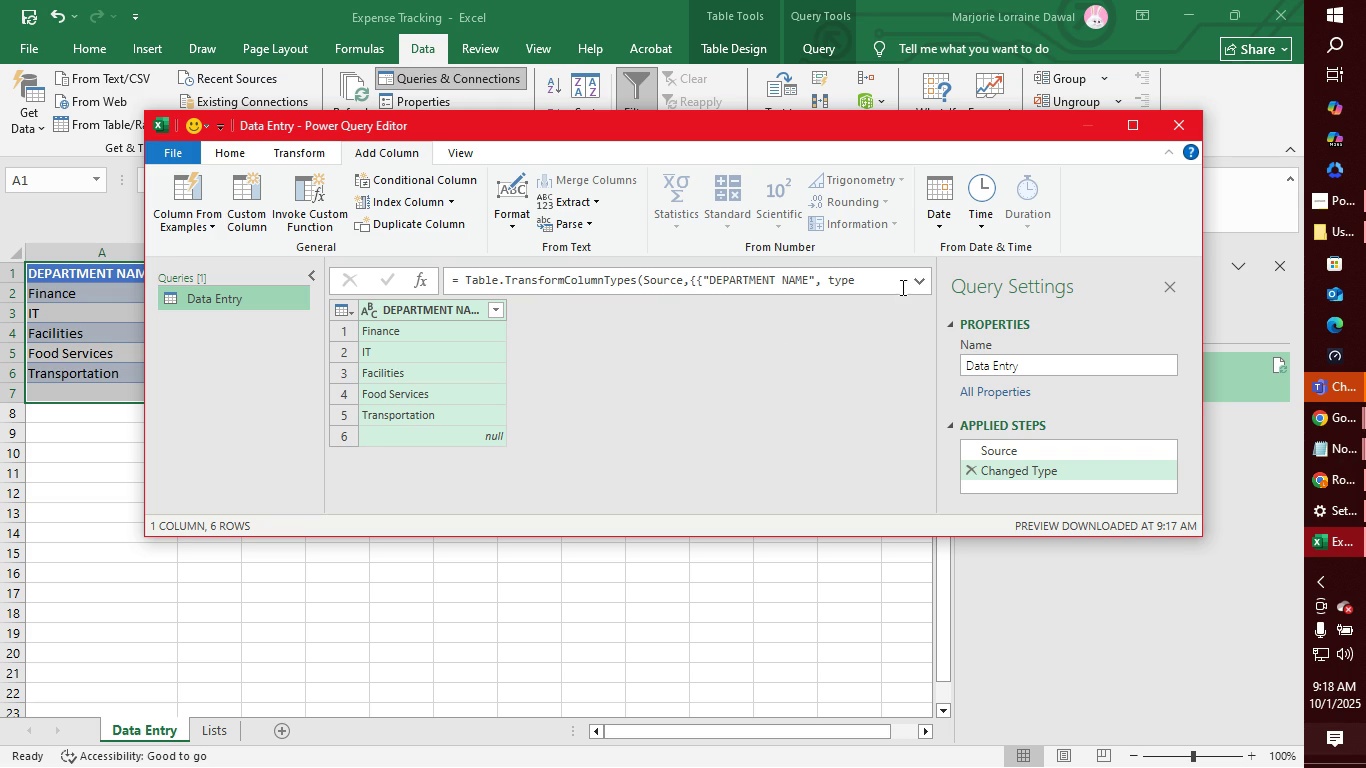 
left_click([916, 280])
 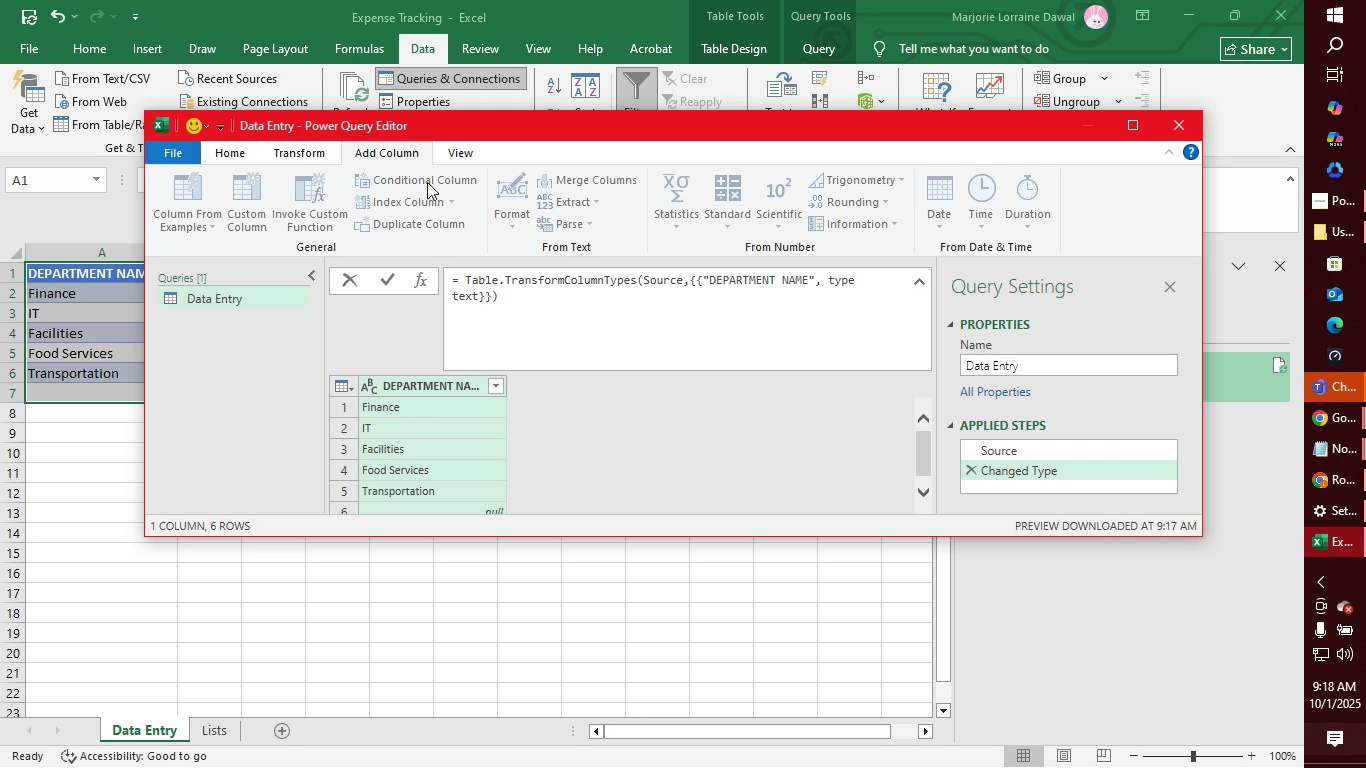 
left_click([303, 150])
 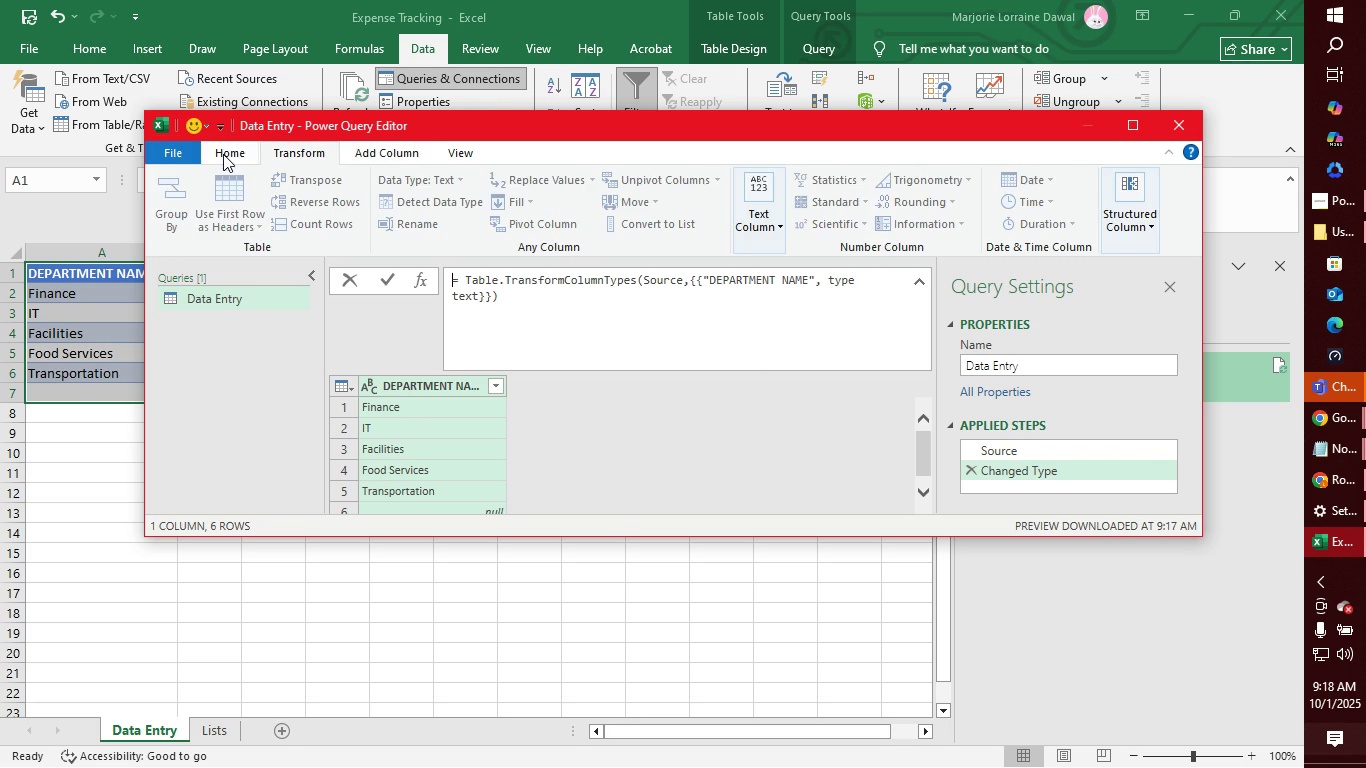 
left_click([223, 154])
 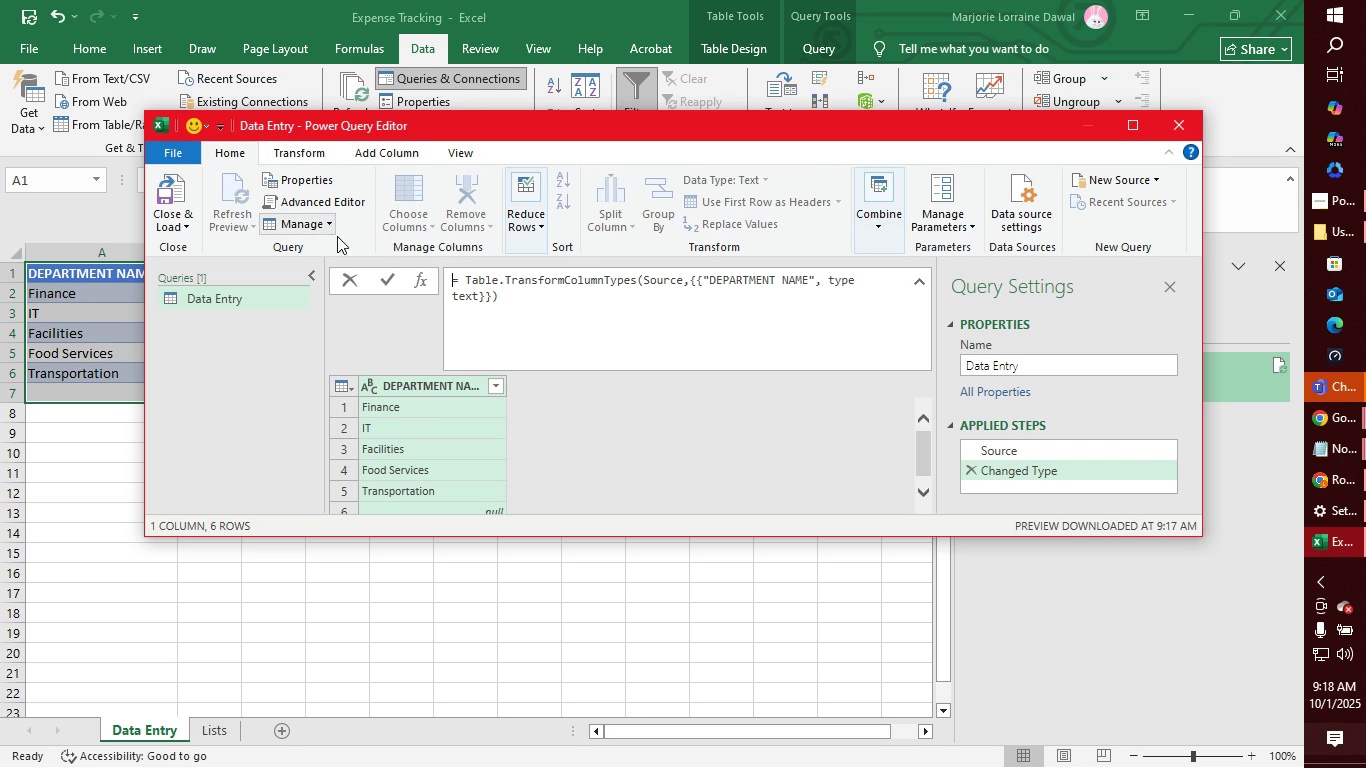 
left_click([547, 403])
 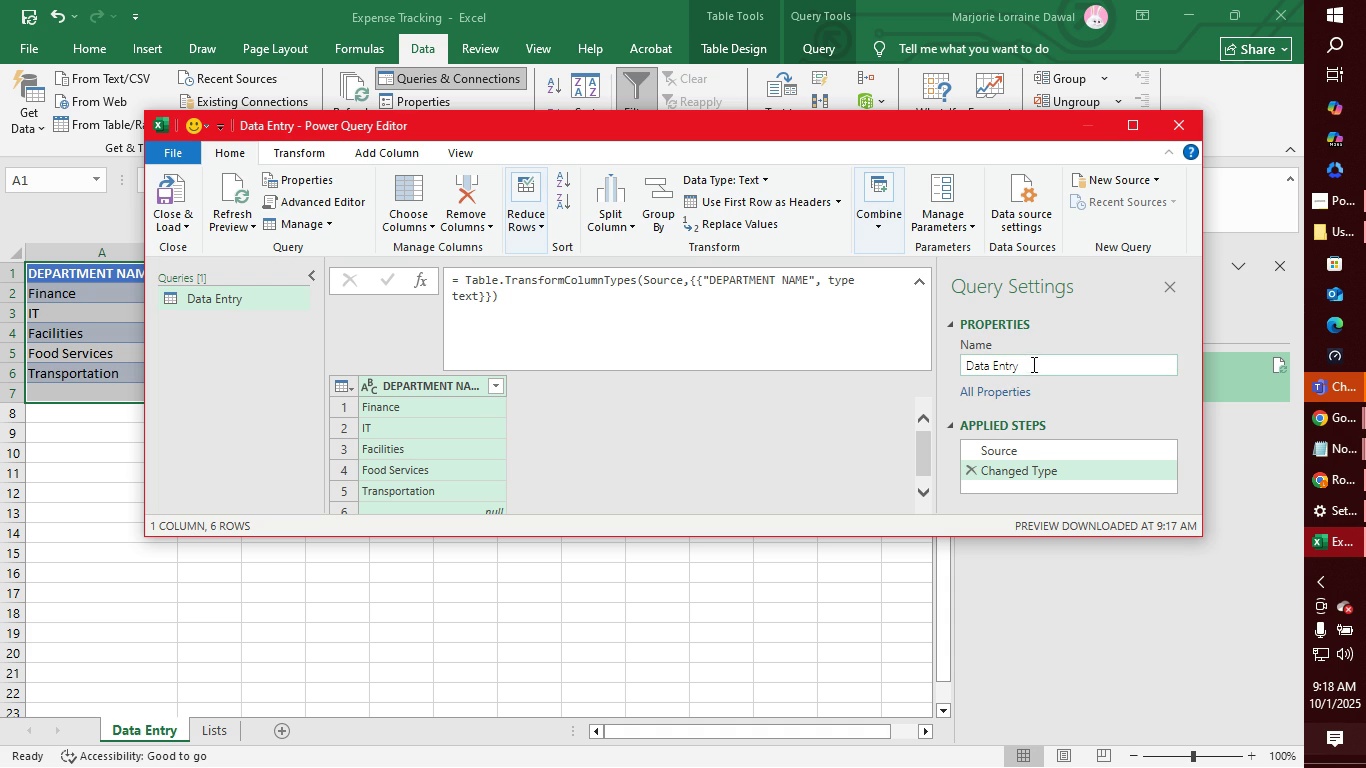 
left_click([1029, 443])
 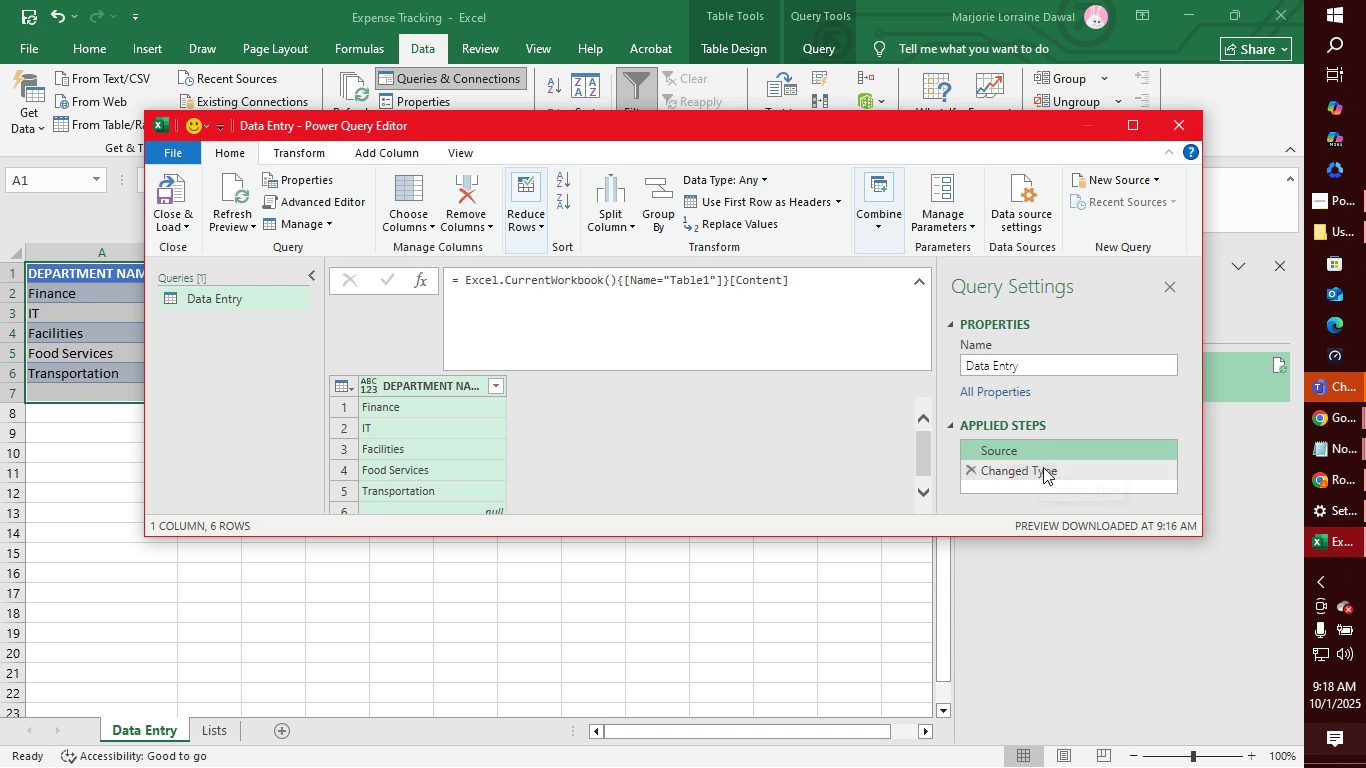 
left_click([1045, 471])
 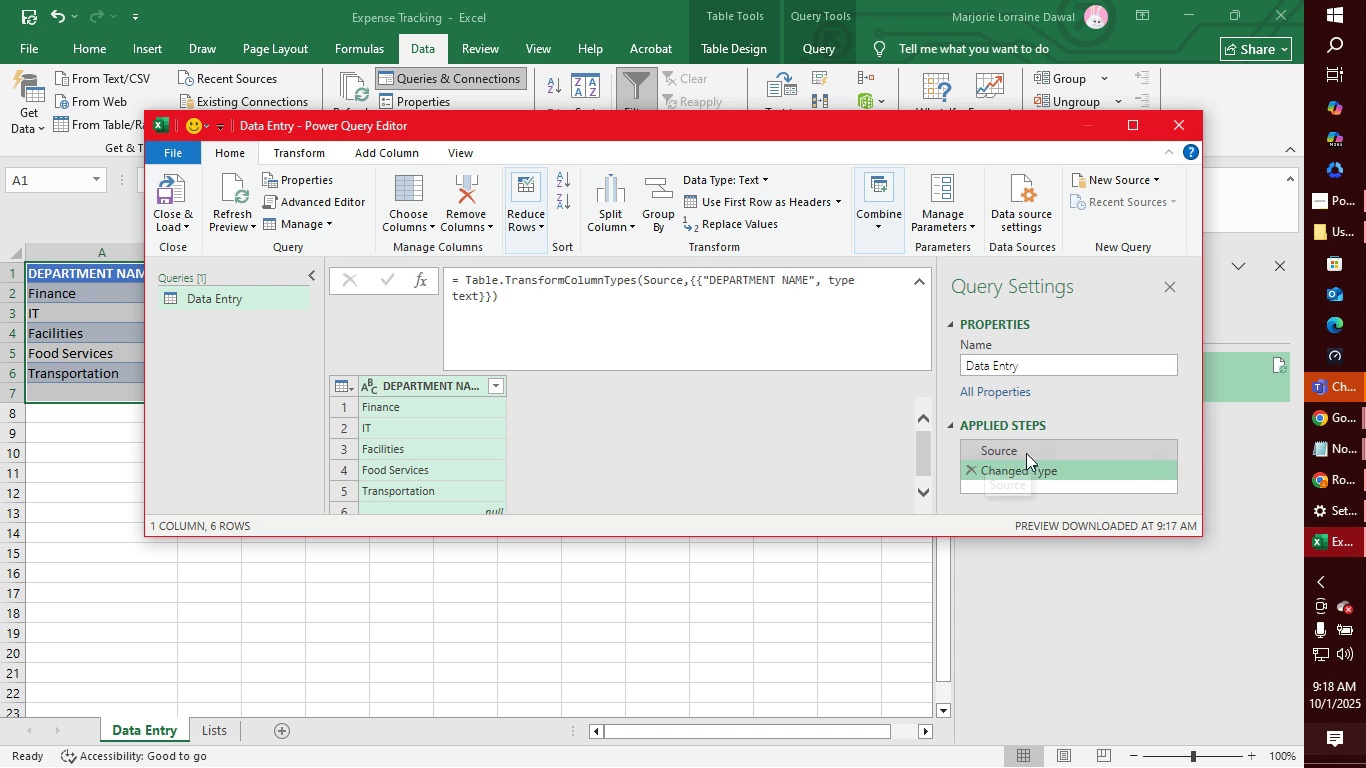 
left_click([1041, 453])
 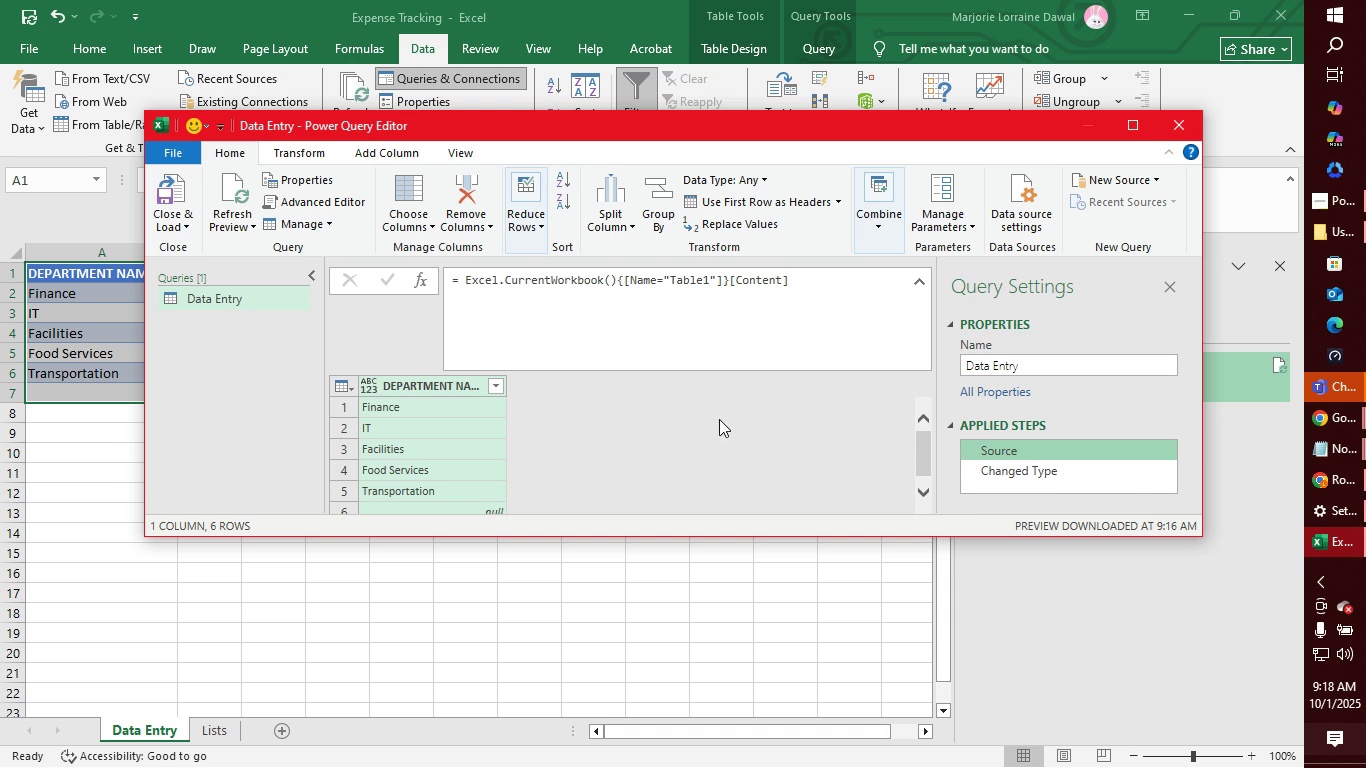 
wait(7.37)
 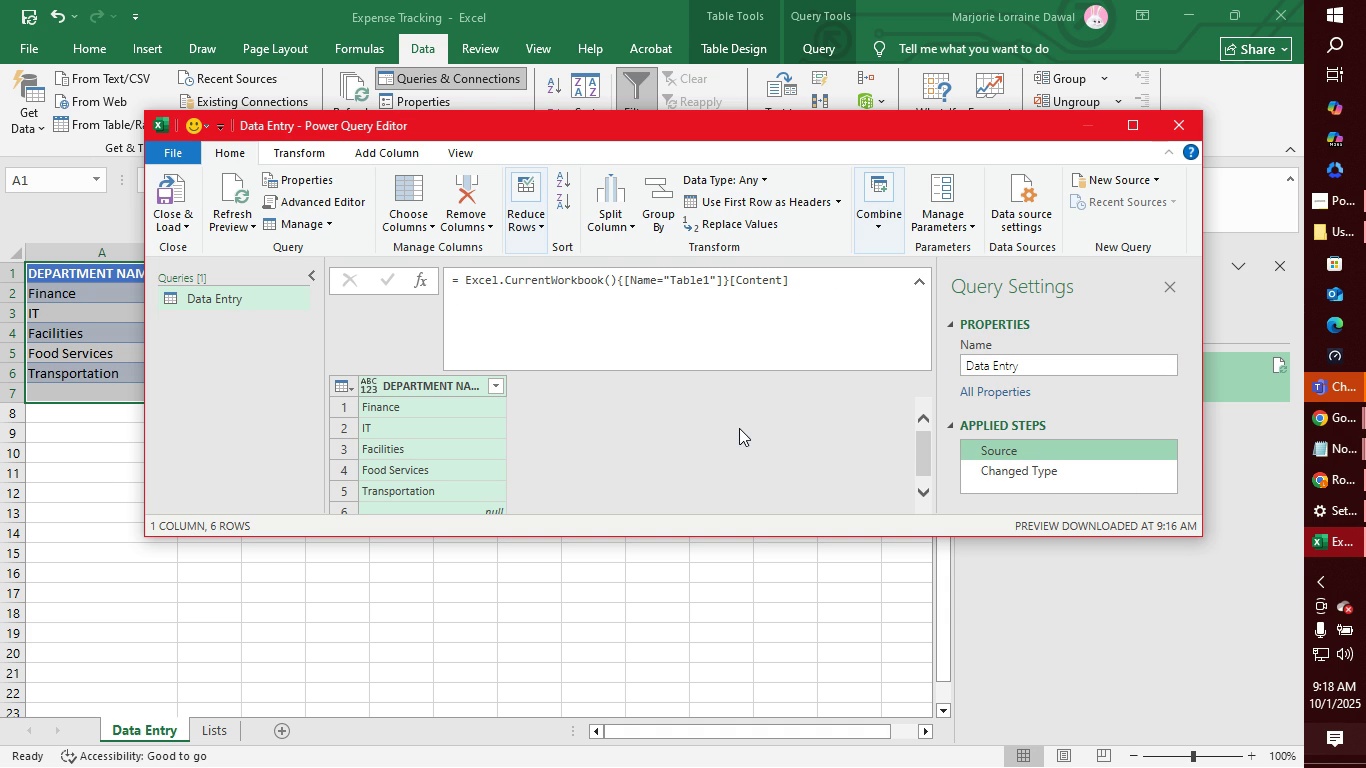 
left_click([1174, 133])
 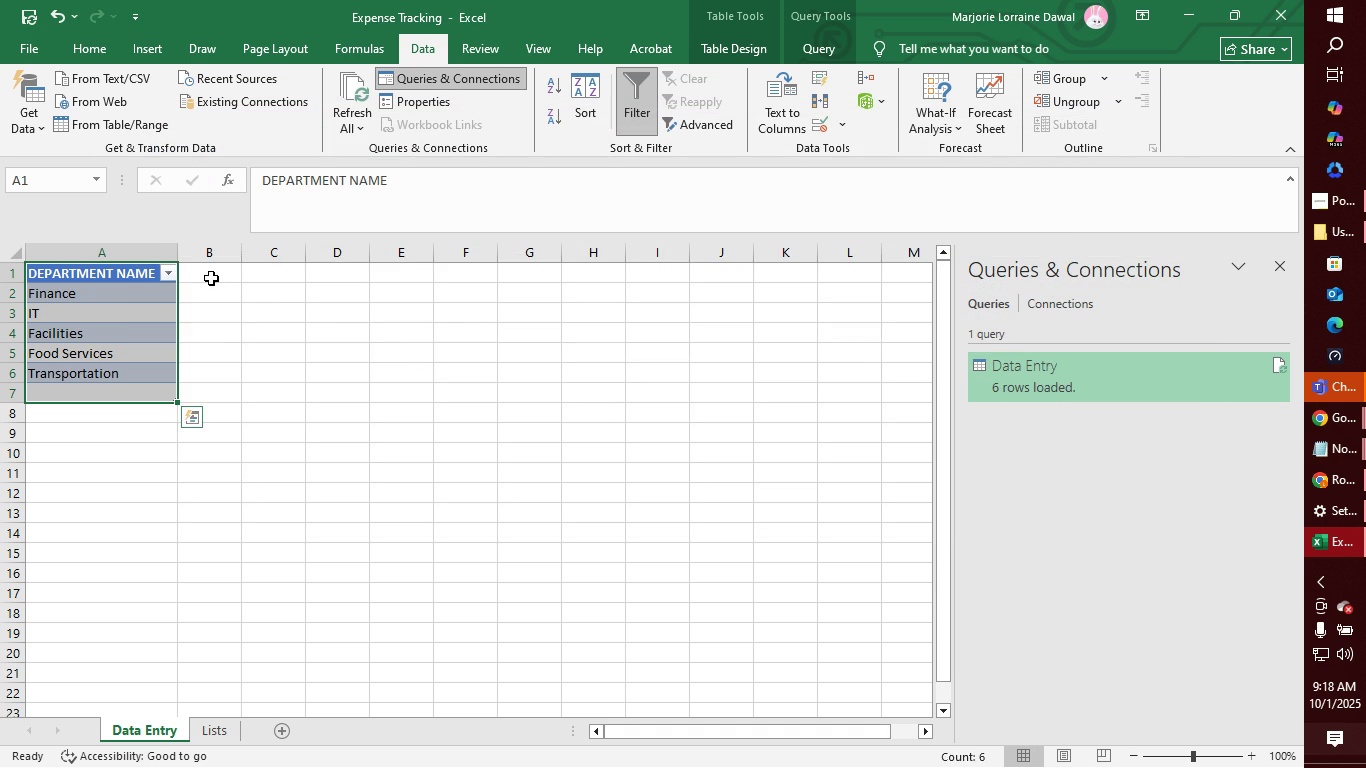 
left_click([211, 278])
 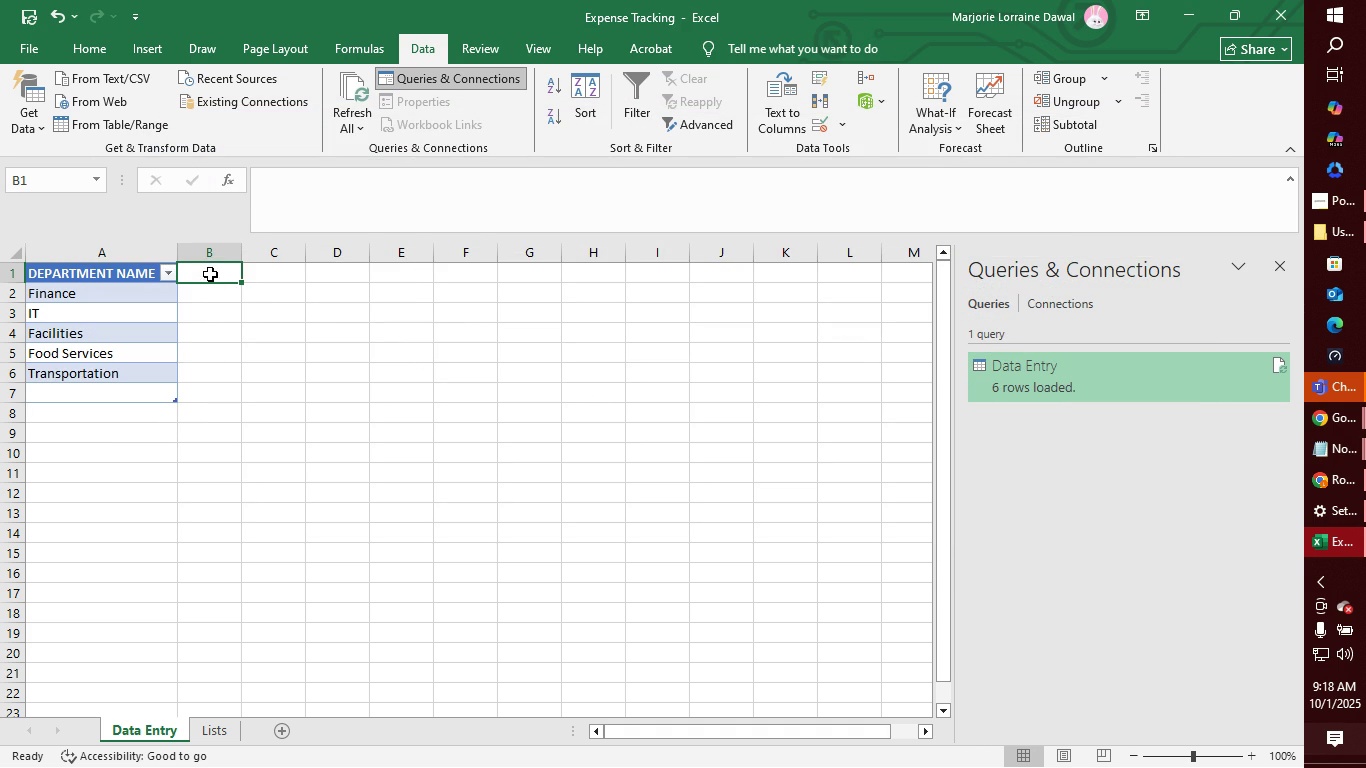 
right_click([210, 274])
 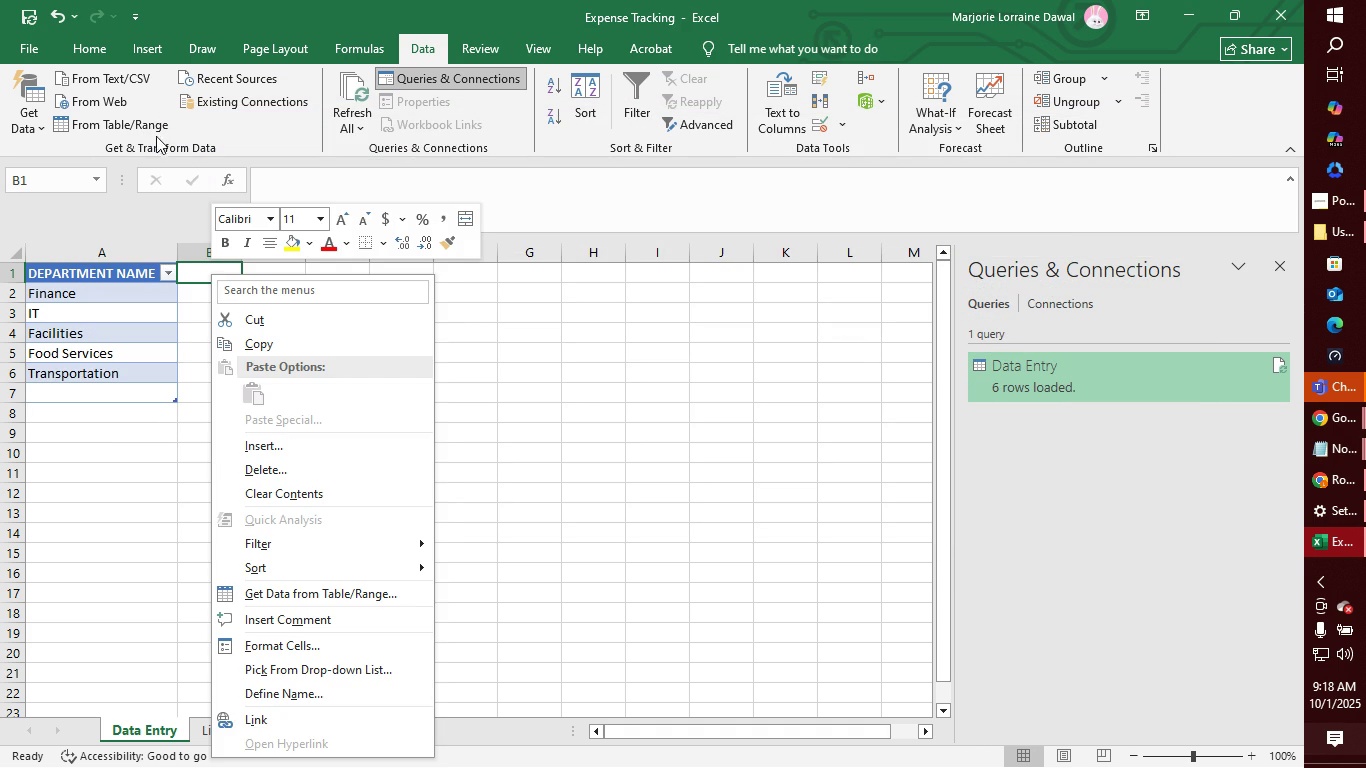 
left_click([154, 125])
 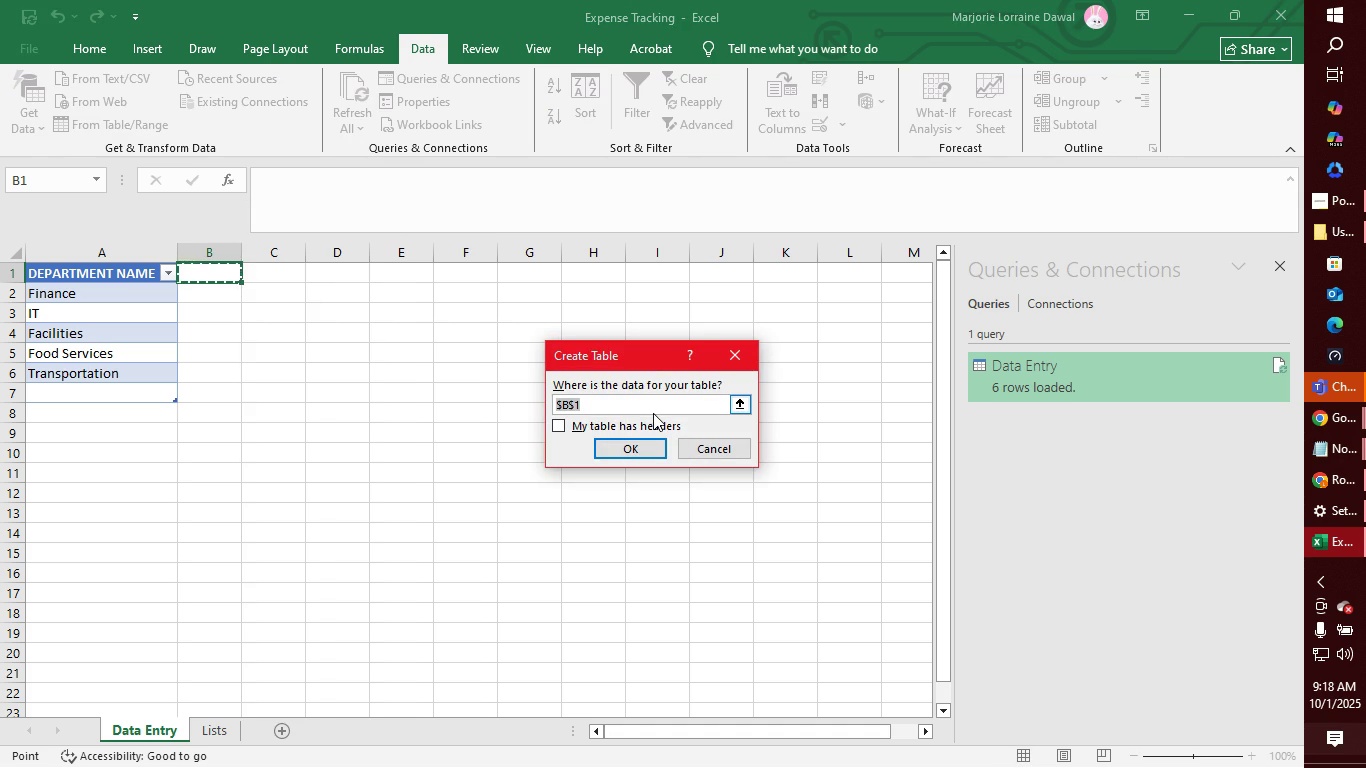 
wait(6.52)
 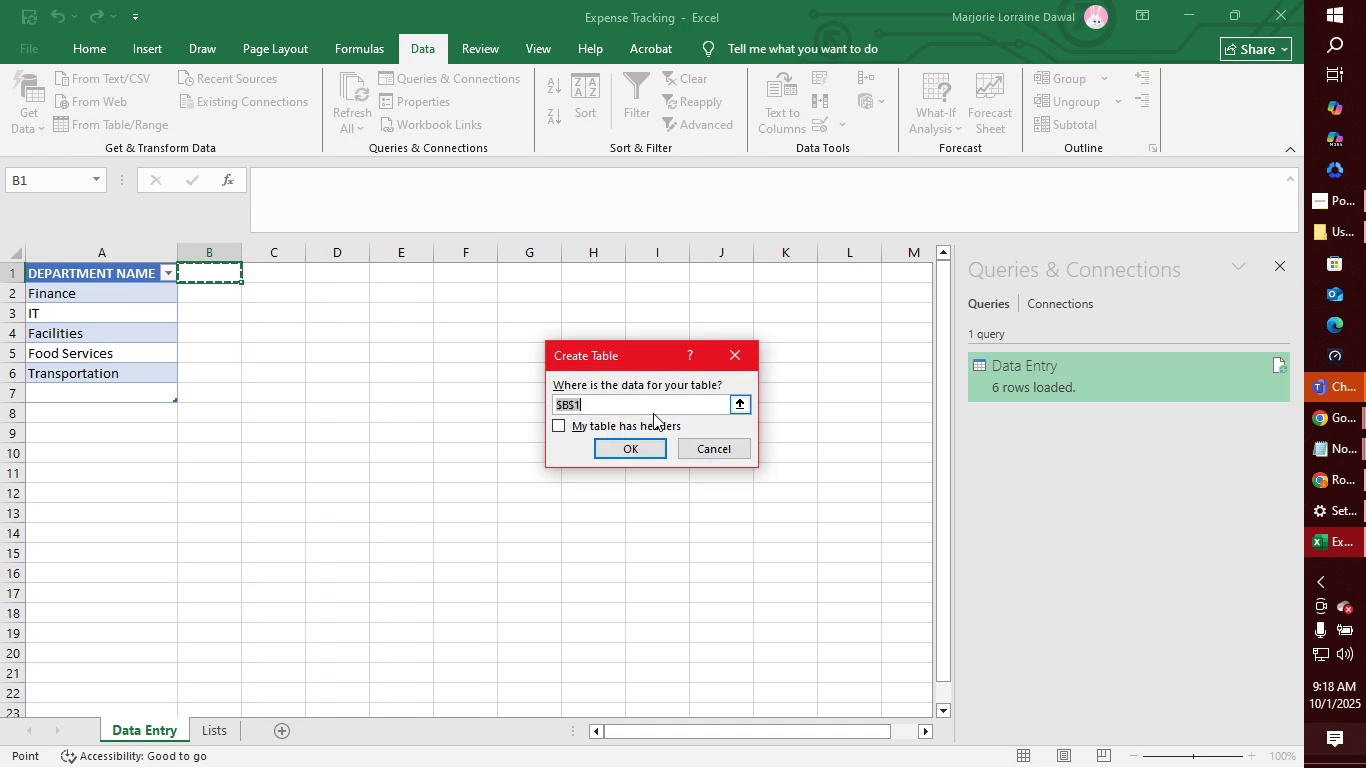 
left_click([558, 426])
 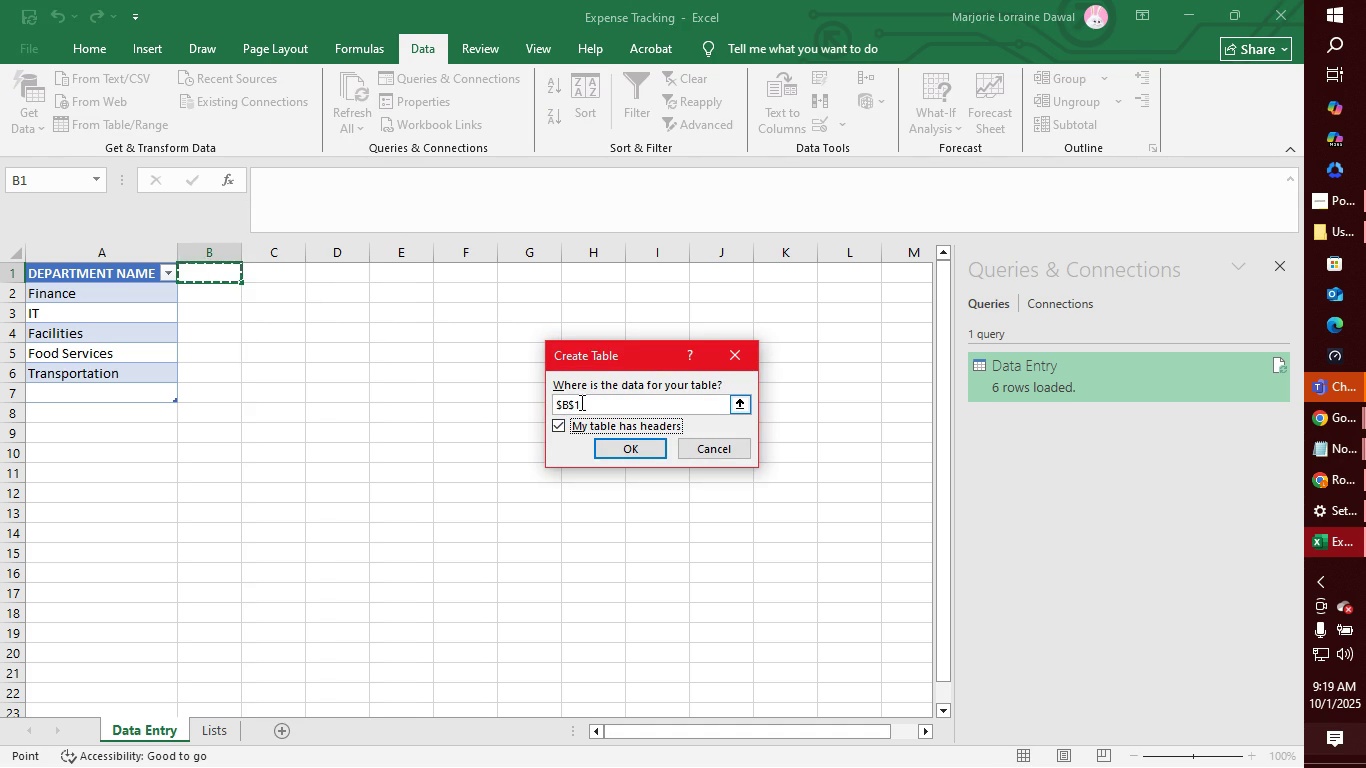 
left_click([580, 402])
 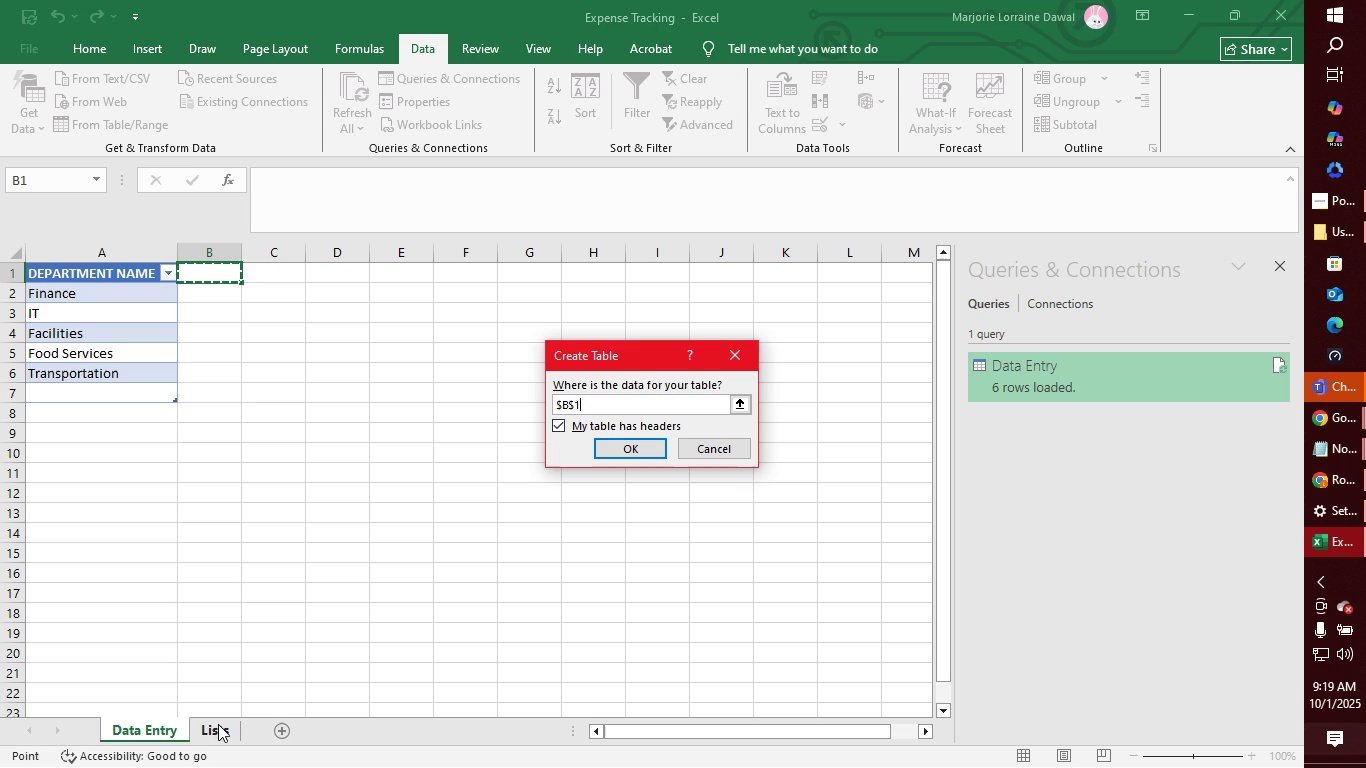 
left_click([215, 732])
 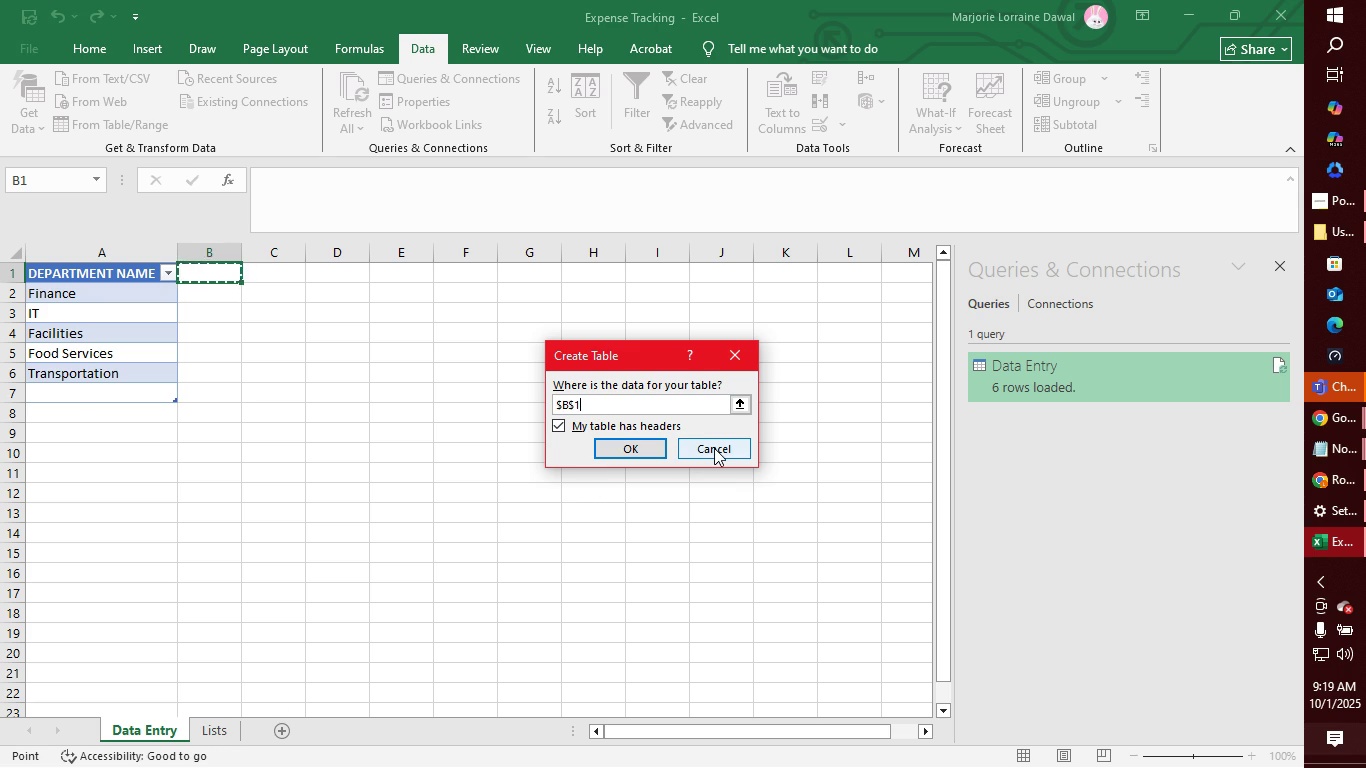 
wait(5.62)
 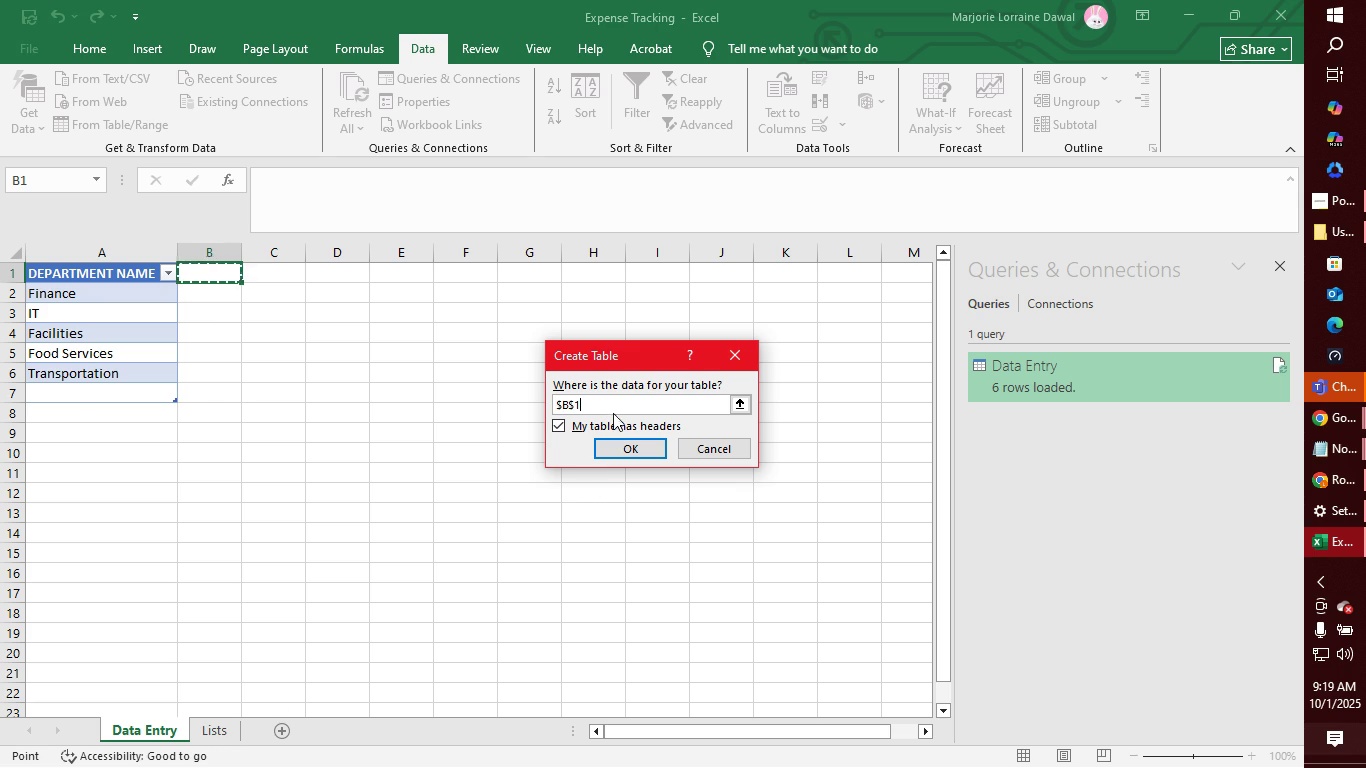 
left_click([714, 448])
 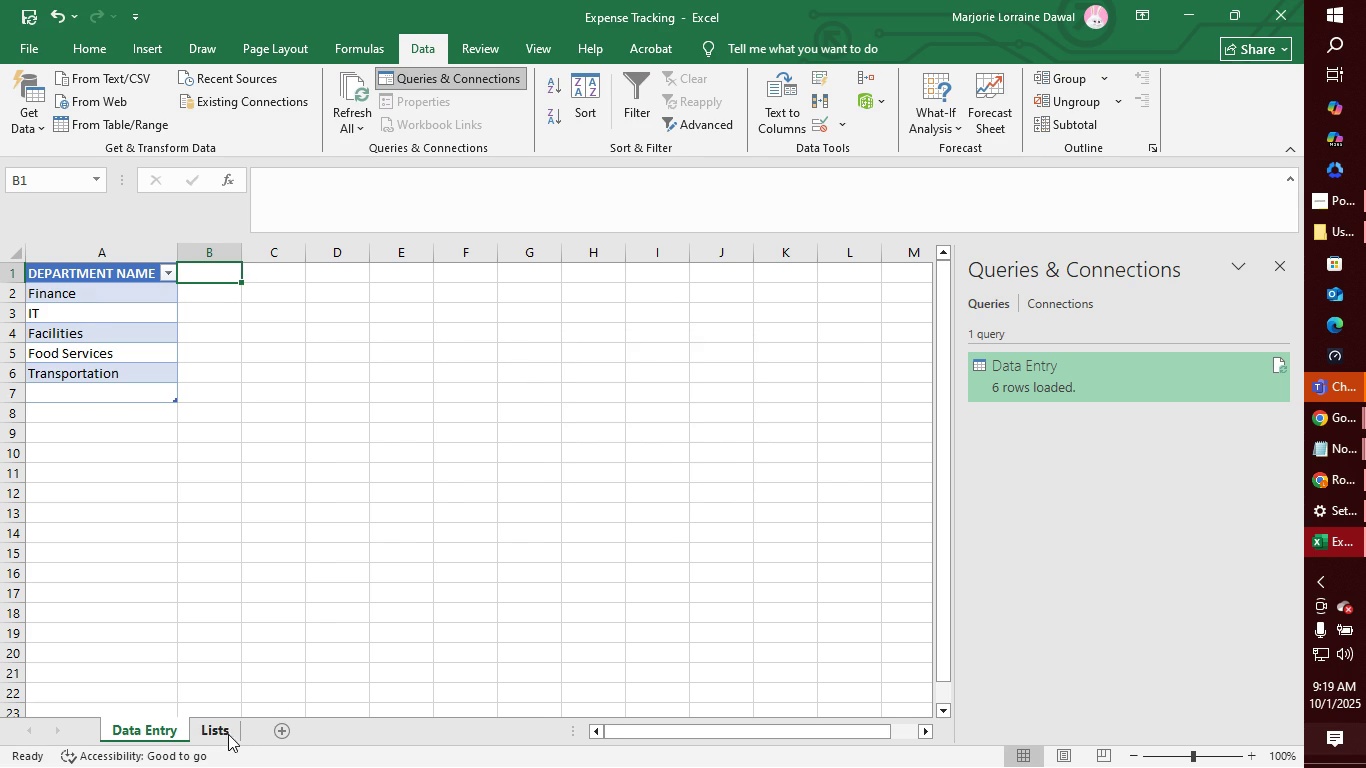 
left_click([225, 733])
 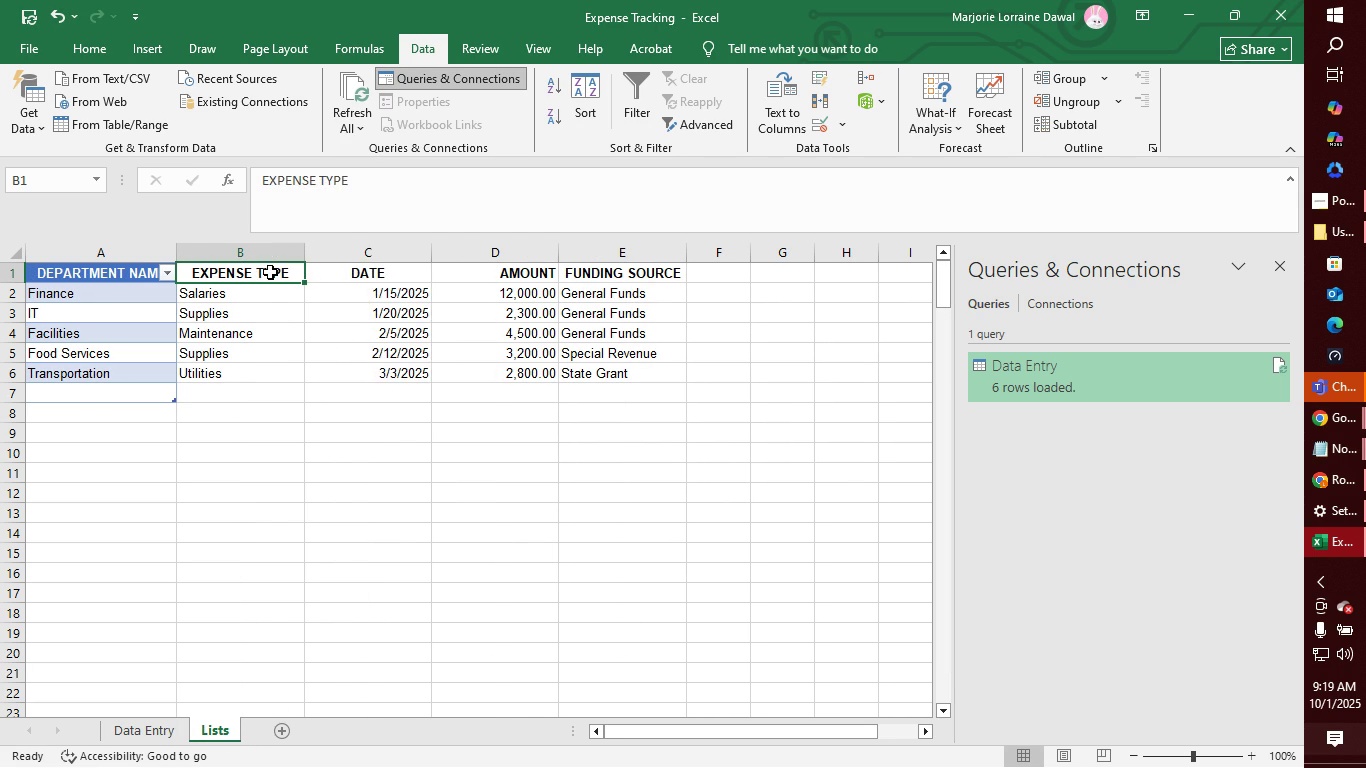 
right_click([270, 272])
 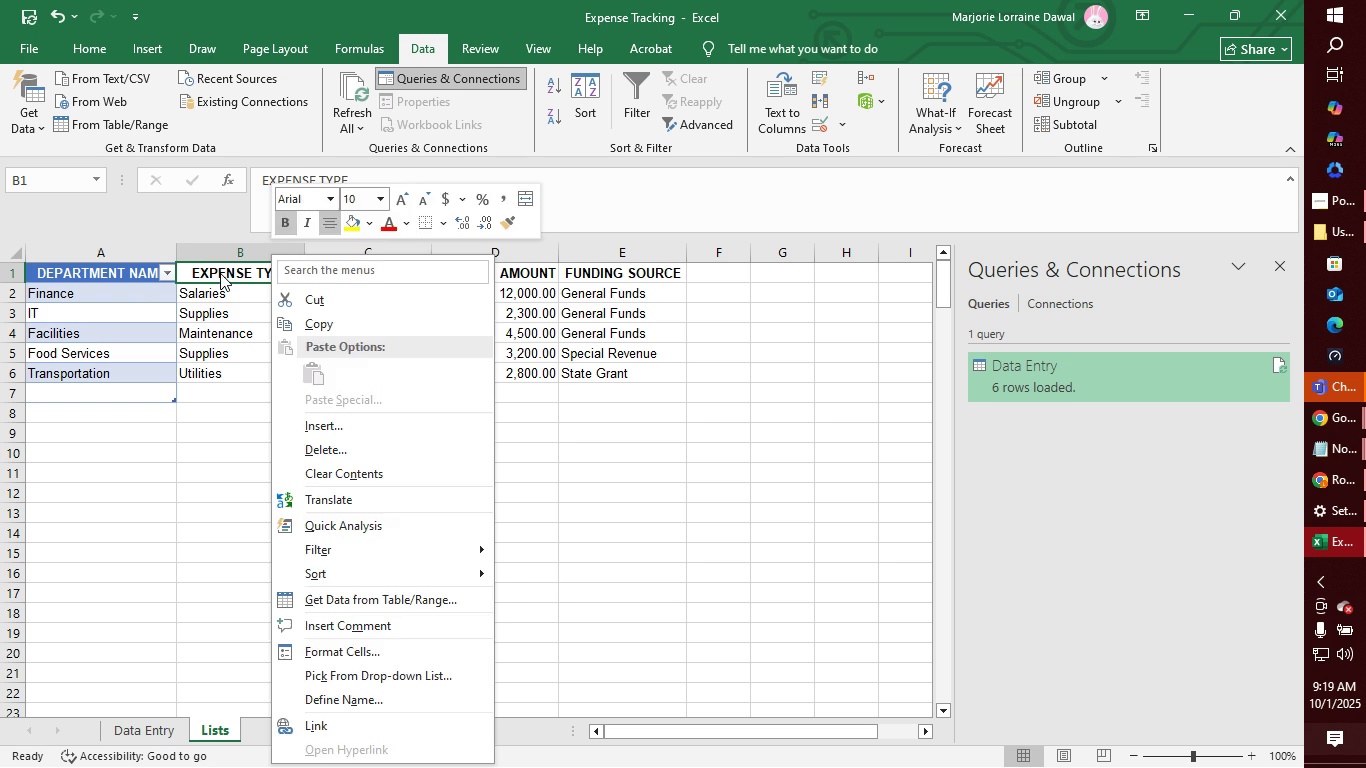 
left_click([222, 273])
 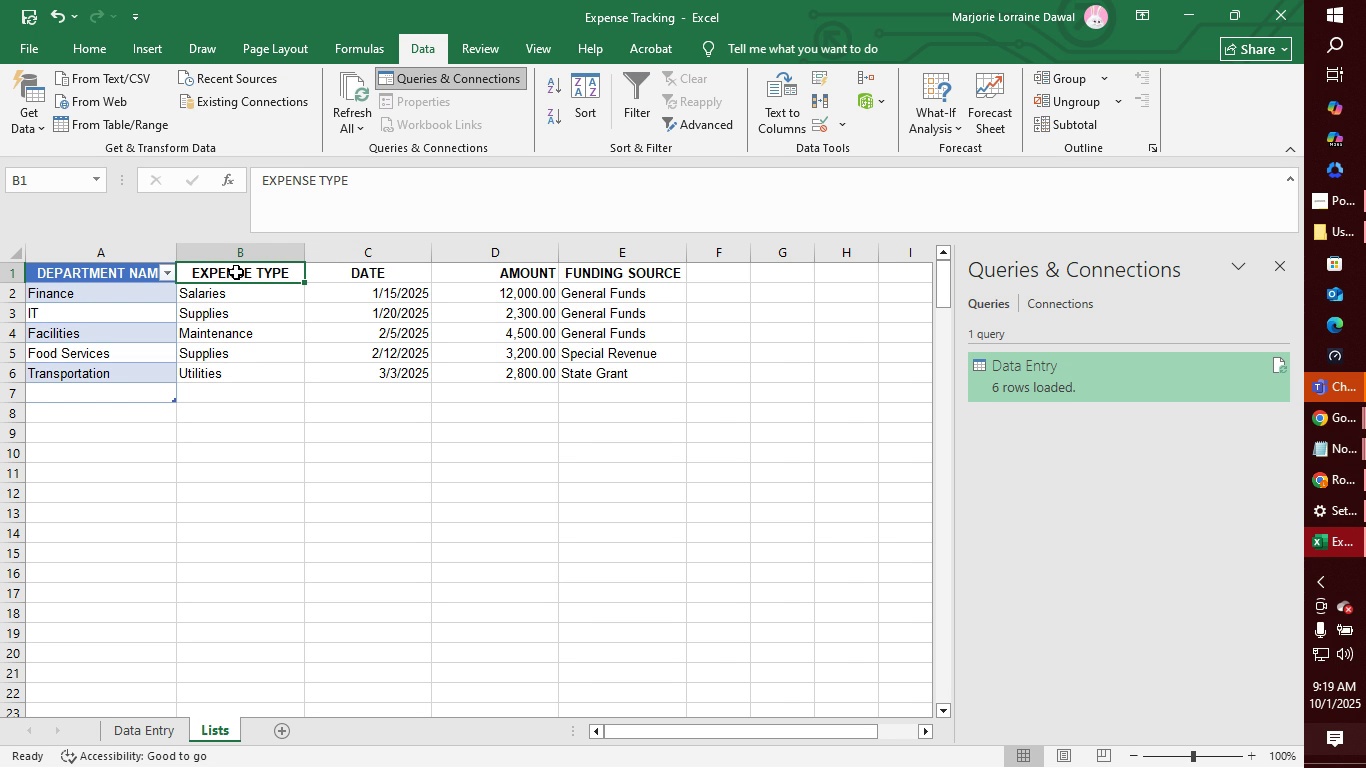 
wait(10.52)
 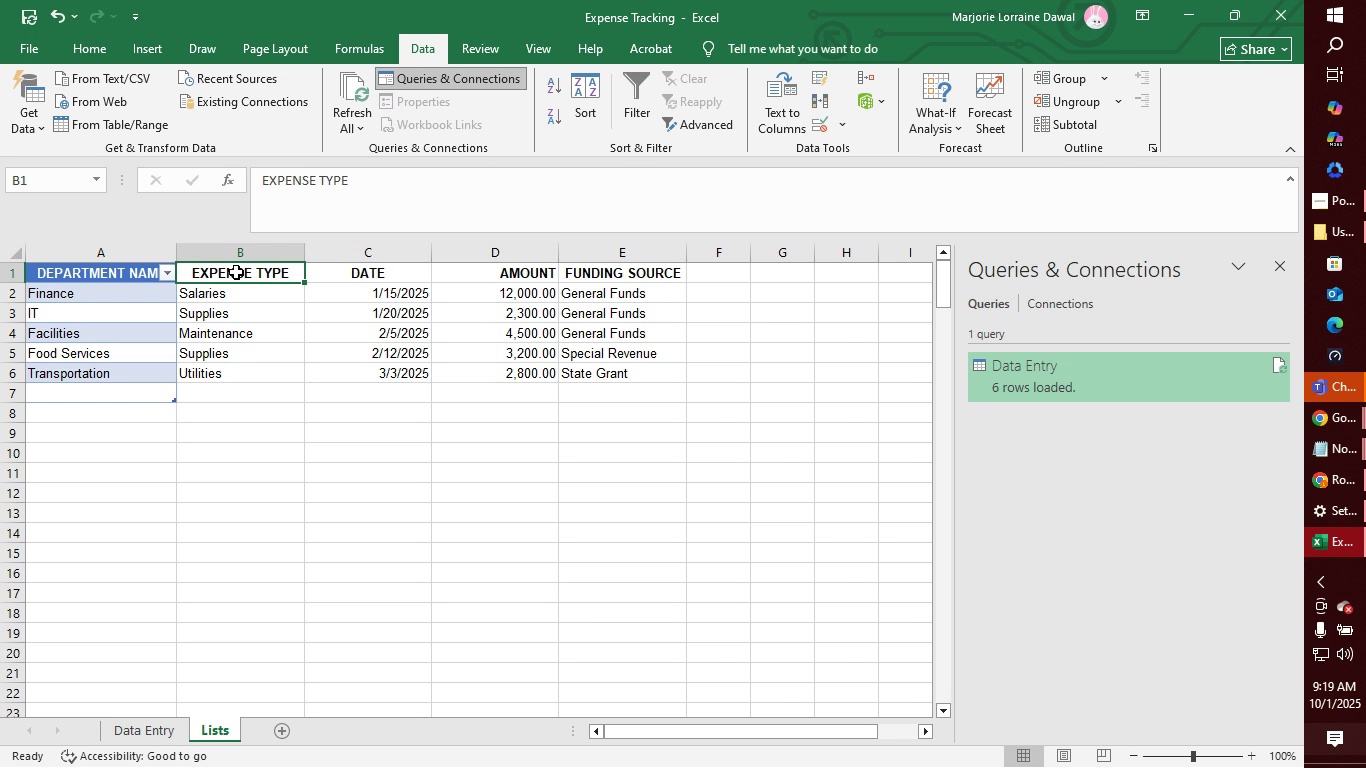 
left_click([279, 107])
 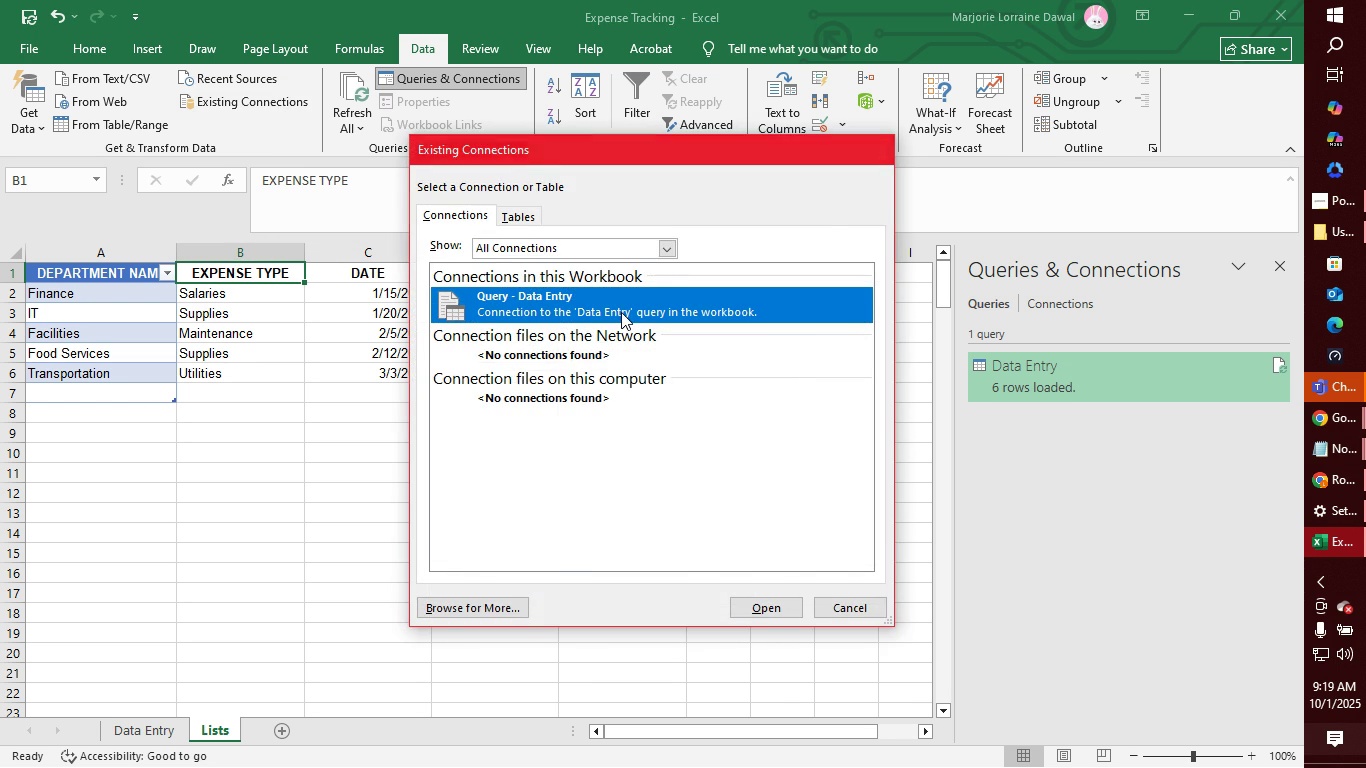 
double_click([621, 312])
 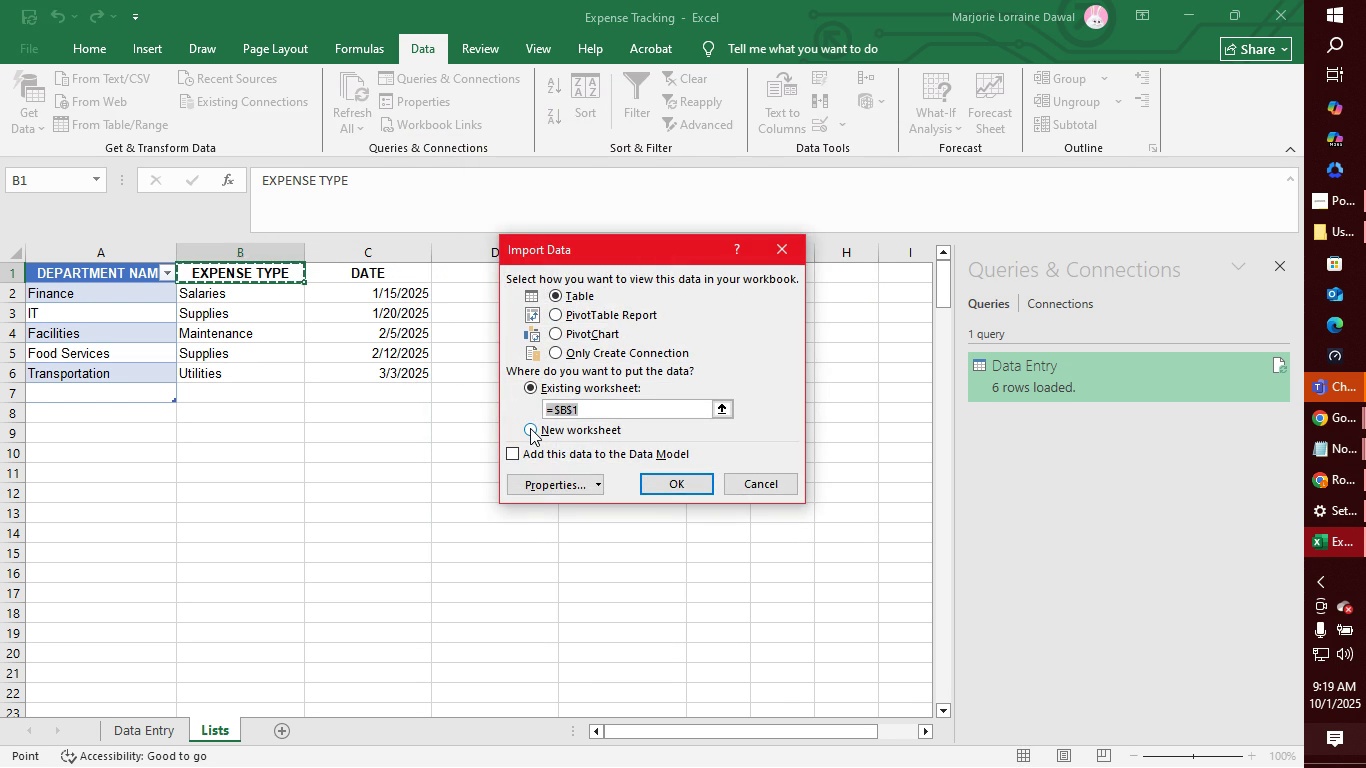 
left_click([530, 428])
 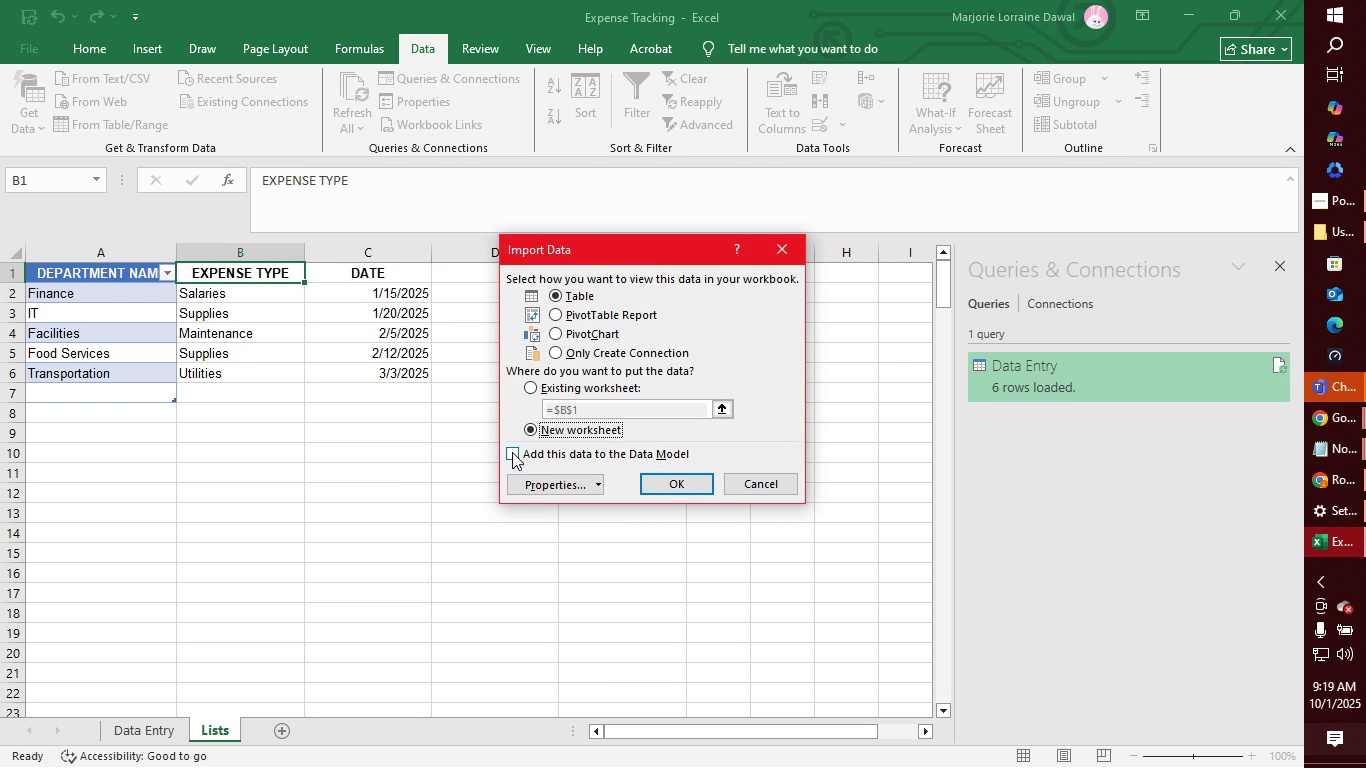 
wait(6.66)
 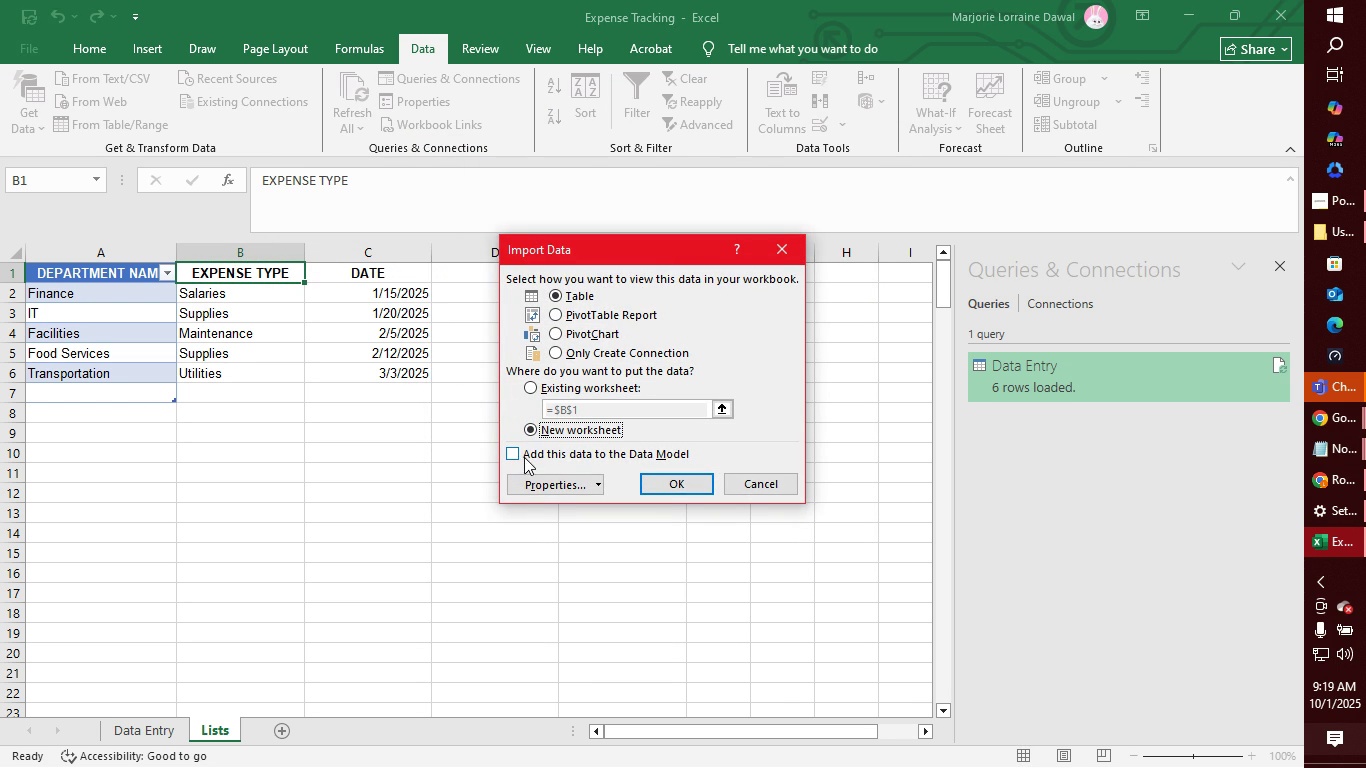 
left_click([532, 388])
 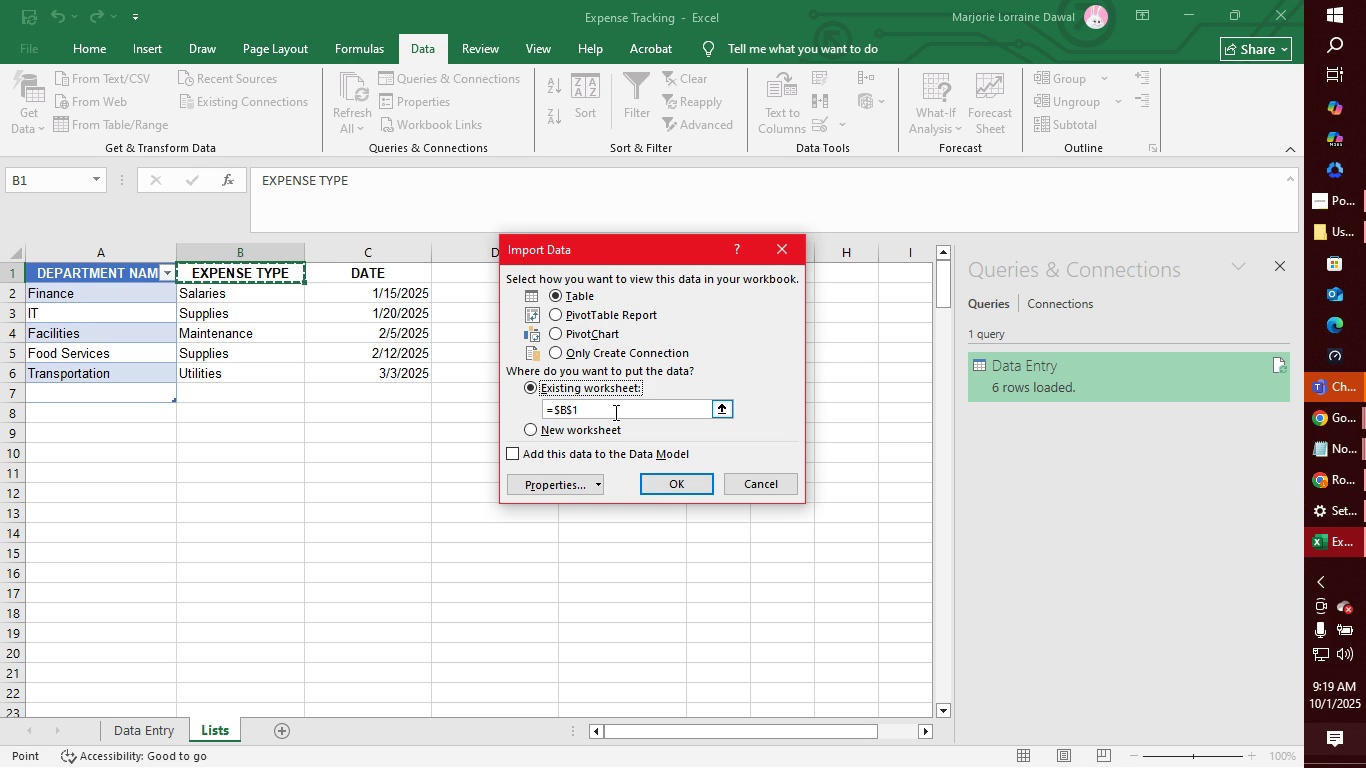 
wait(10.68)
 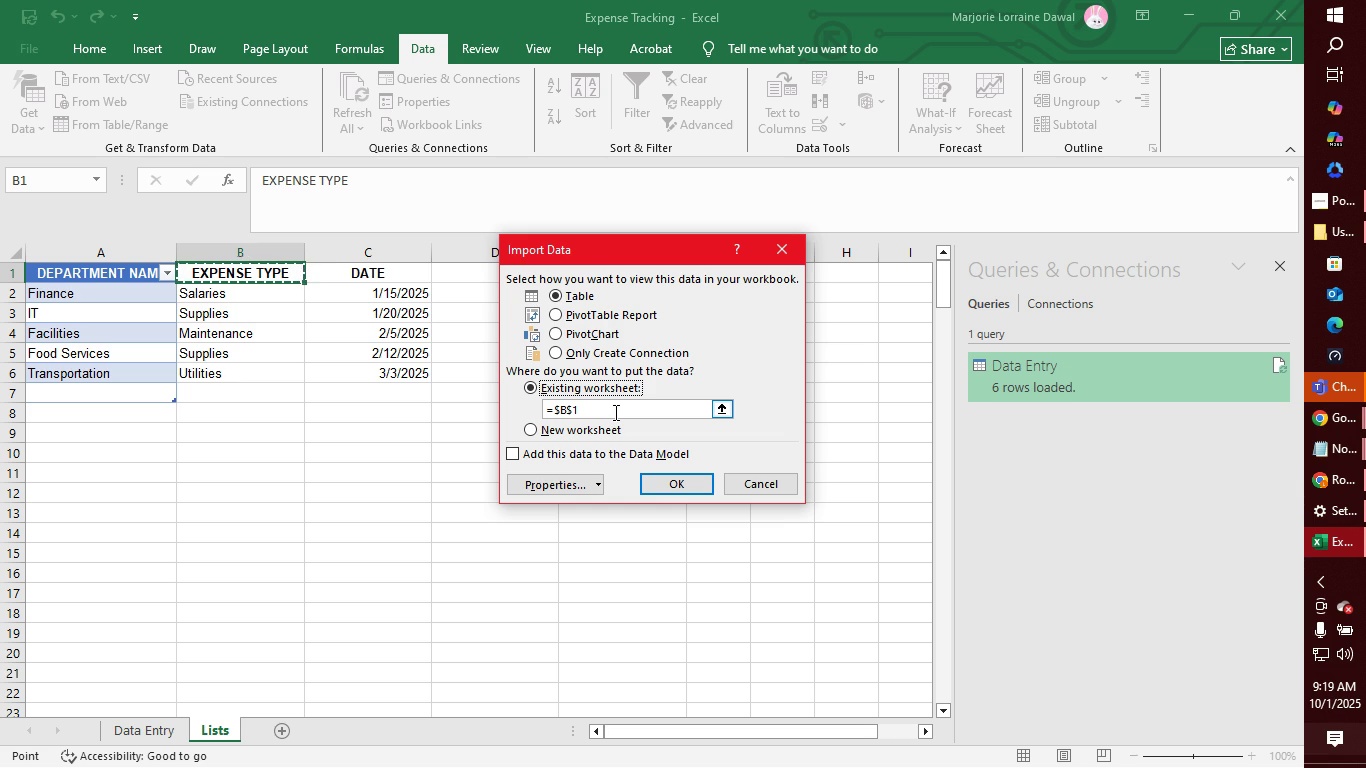 
left_click([678, 410])
 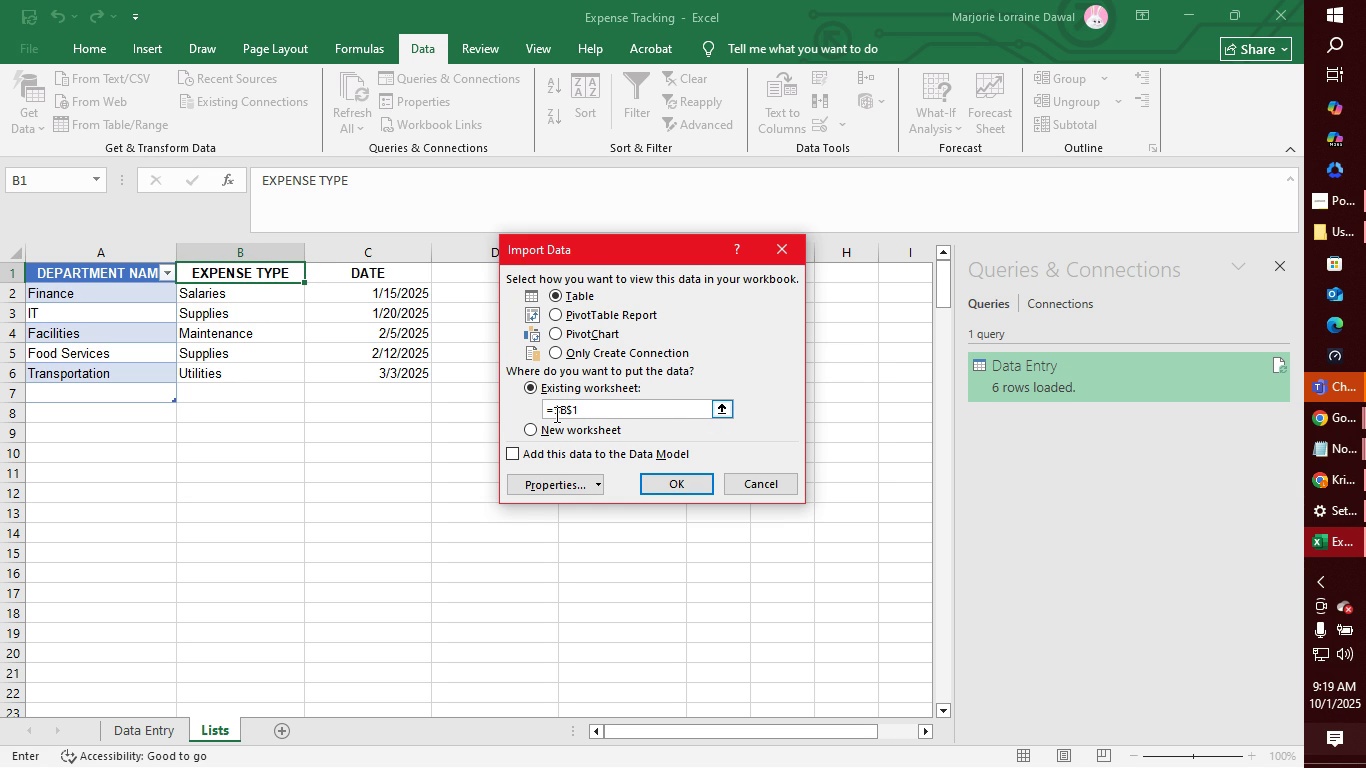 
wait(9.6)
 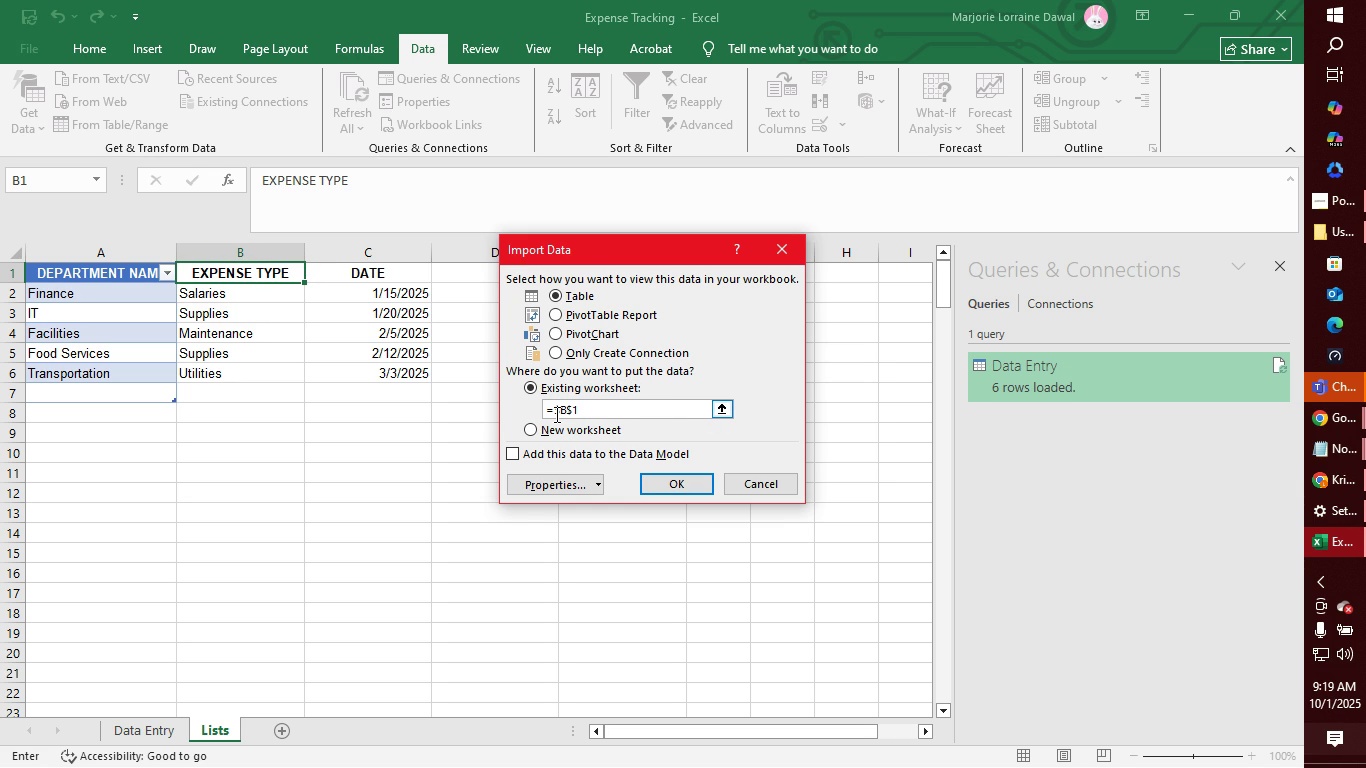 
left_click([557, 412])